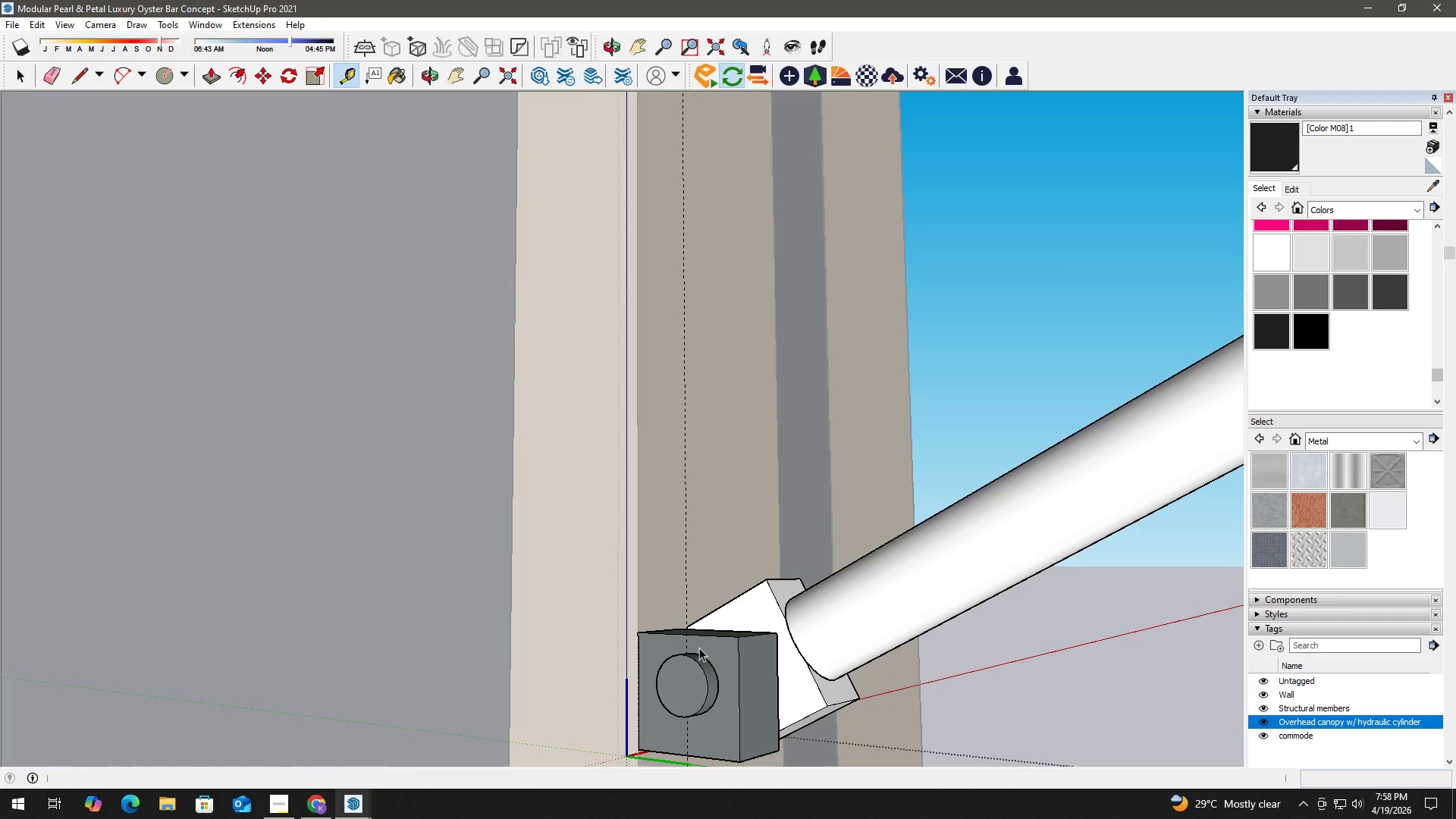 
key(Space)
 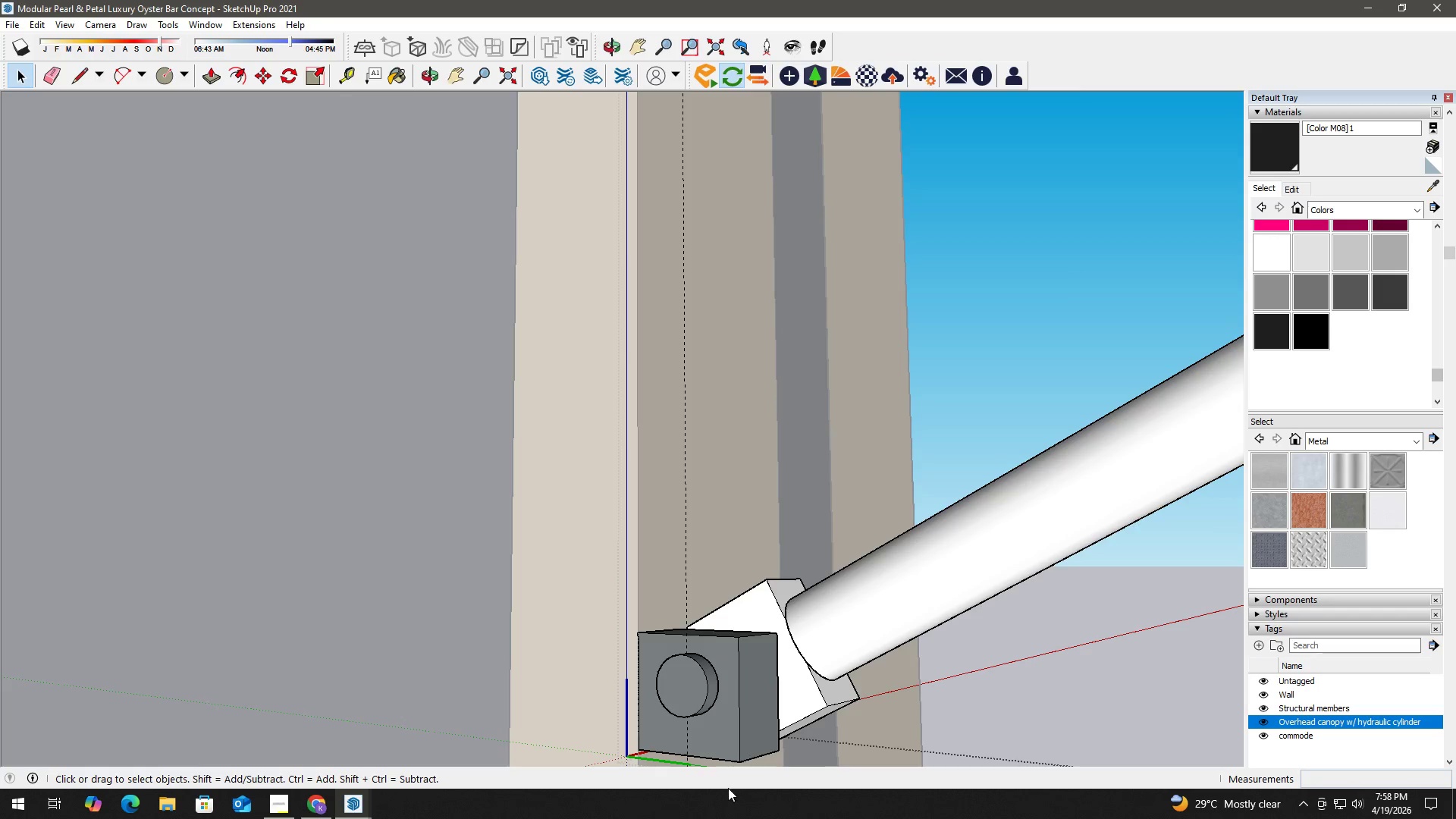 
key(T)
 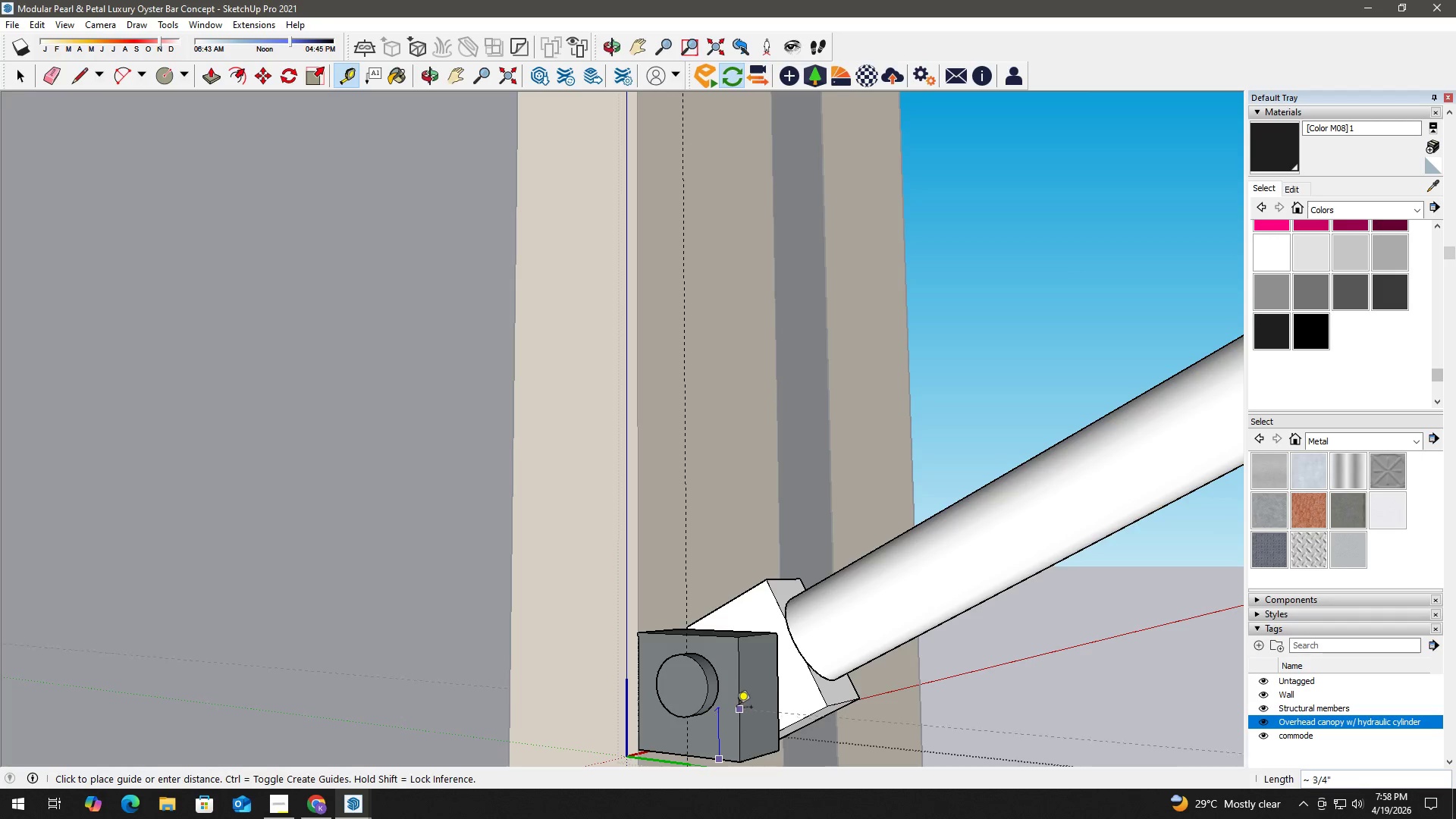 
left_click([737, 701])
 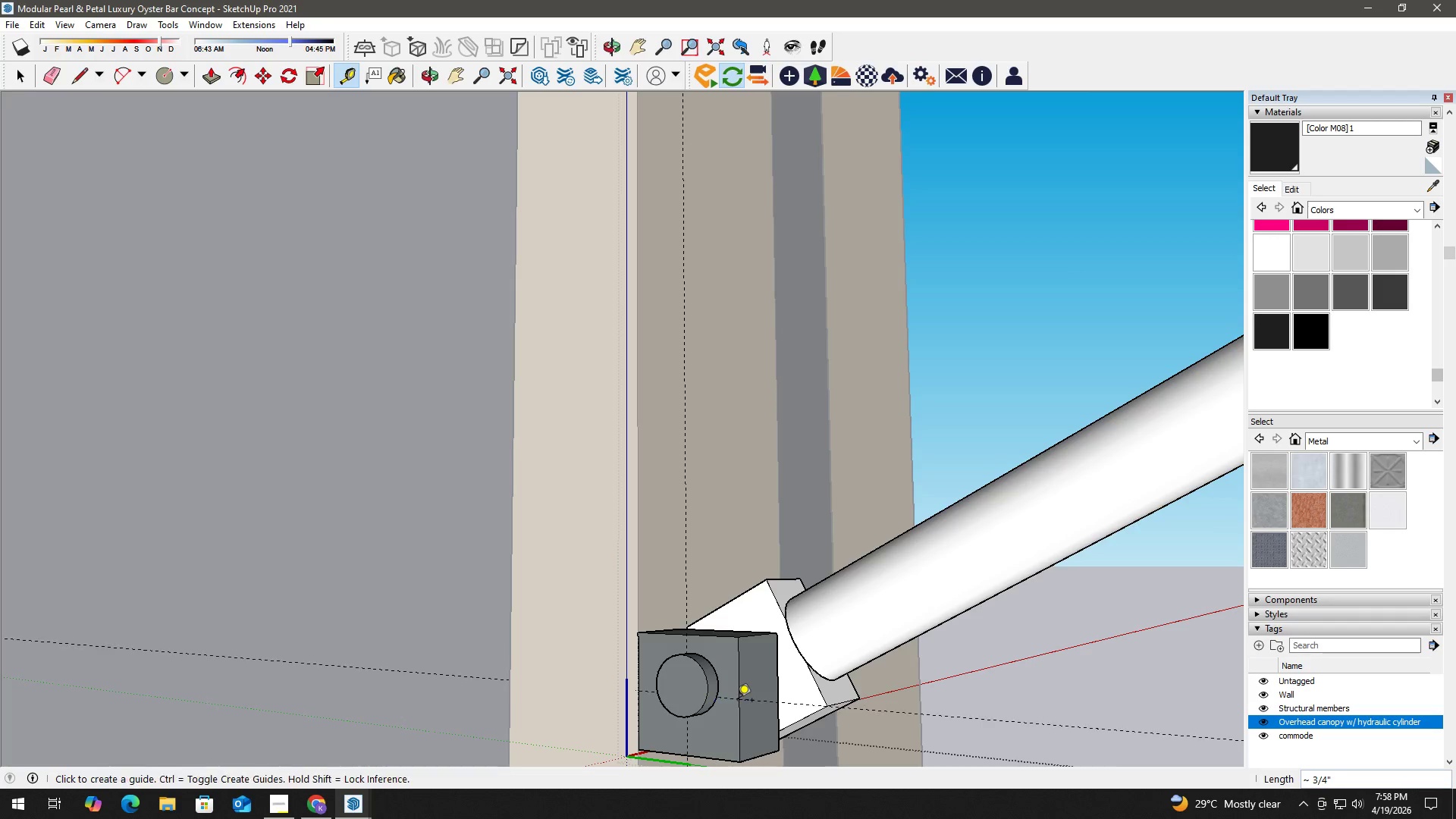 
key(Space)
 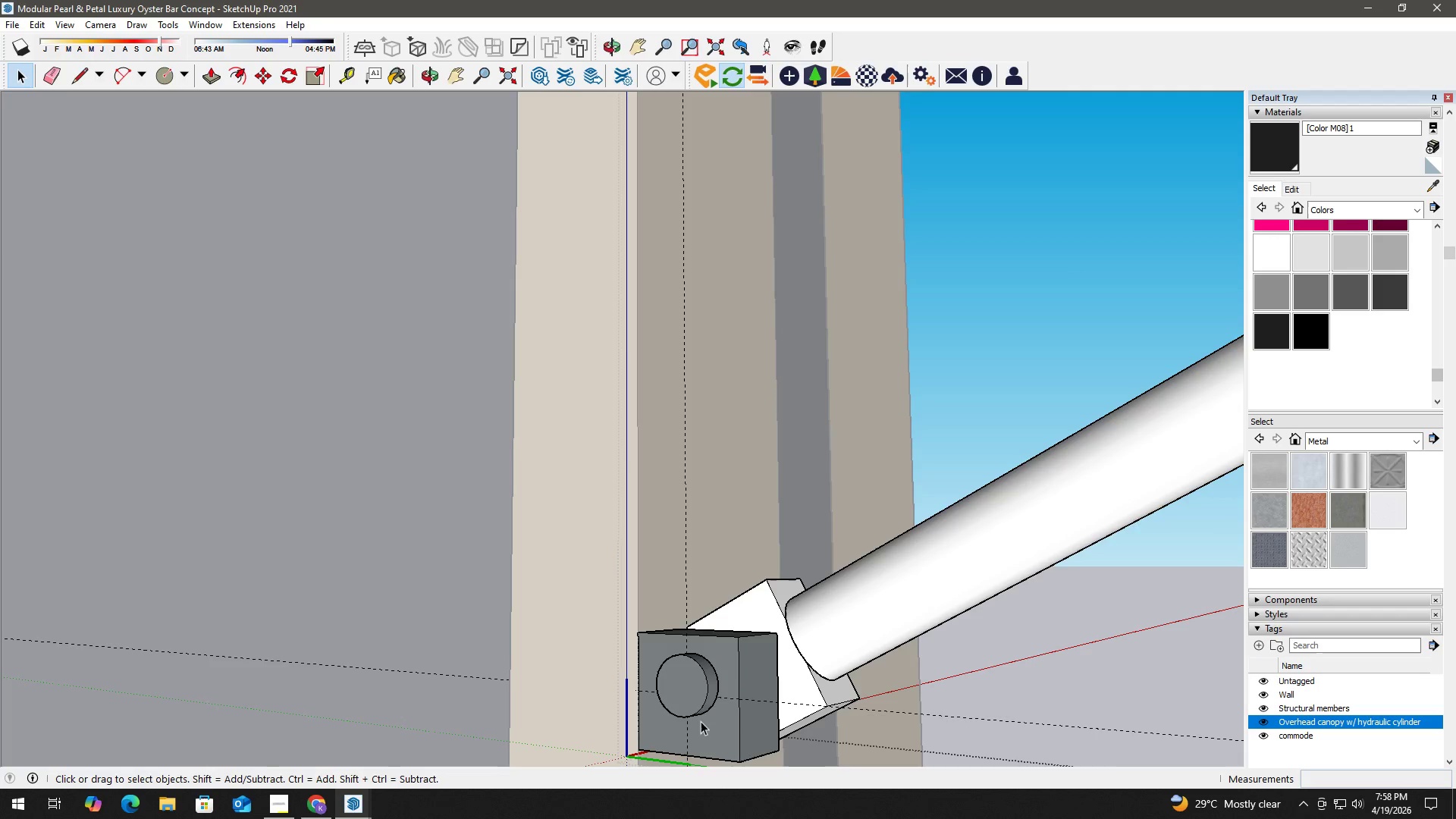 
key(C)
 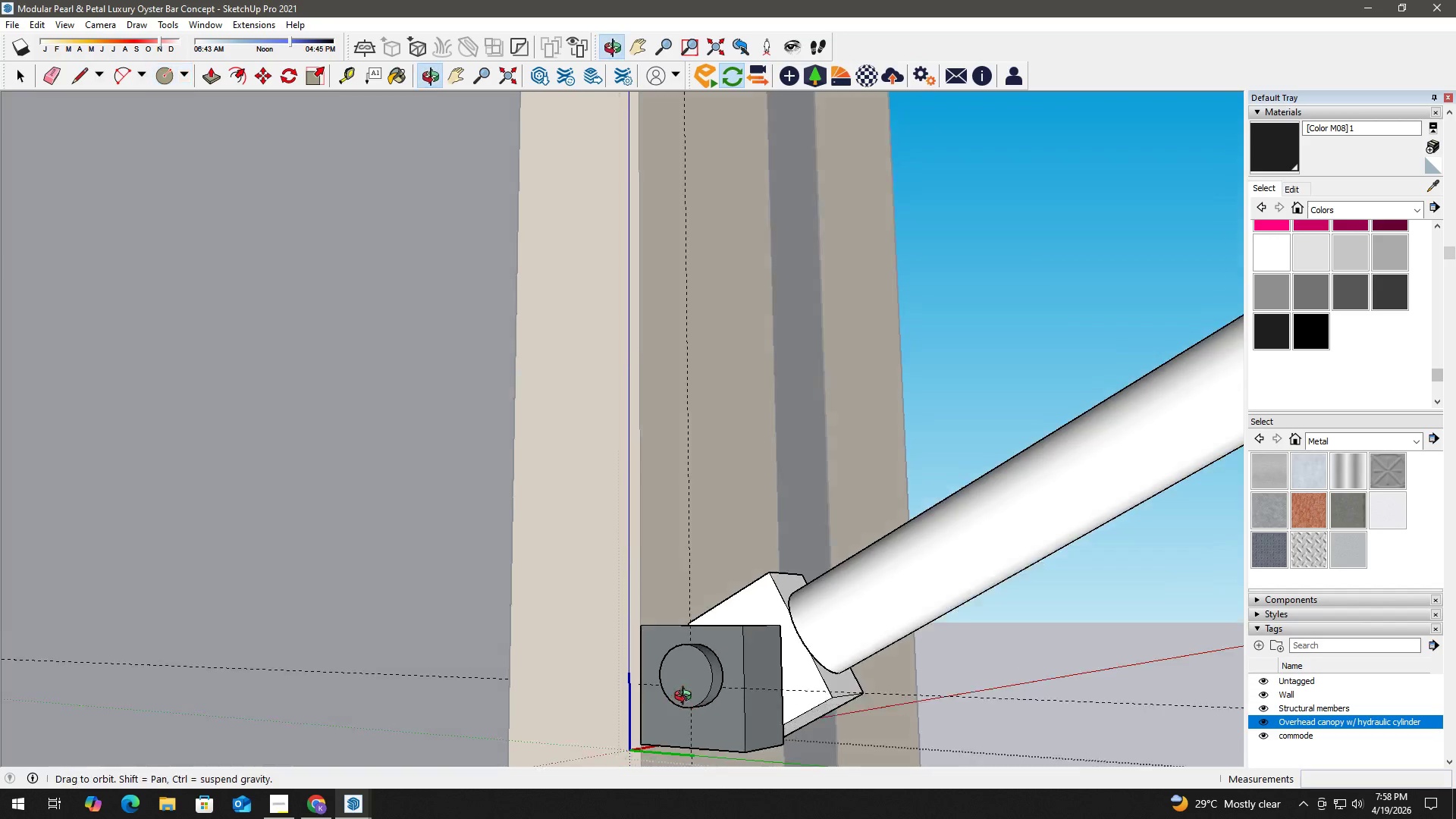 
scroll: coordinate [690, 689], scroll_direction: up, amount: 4.0
 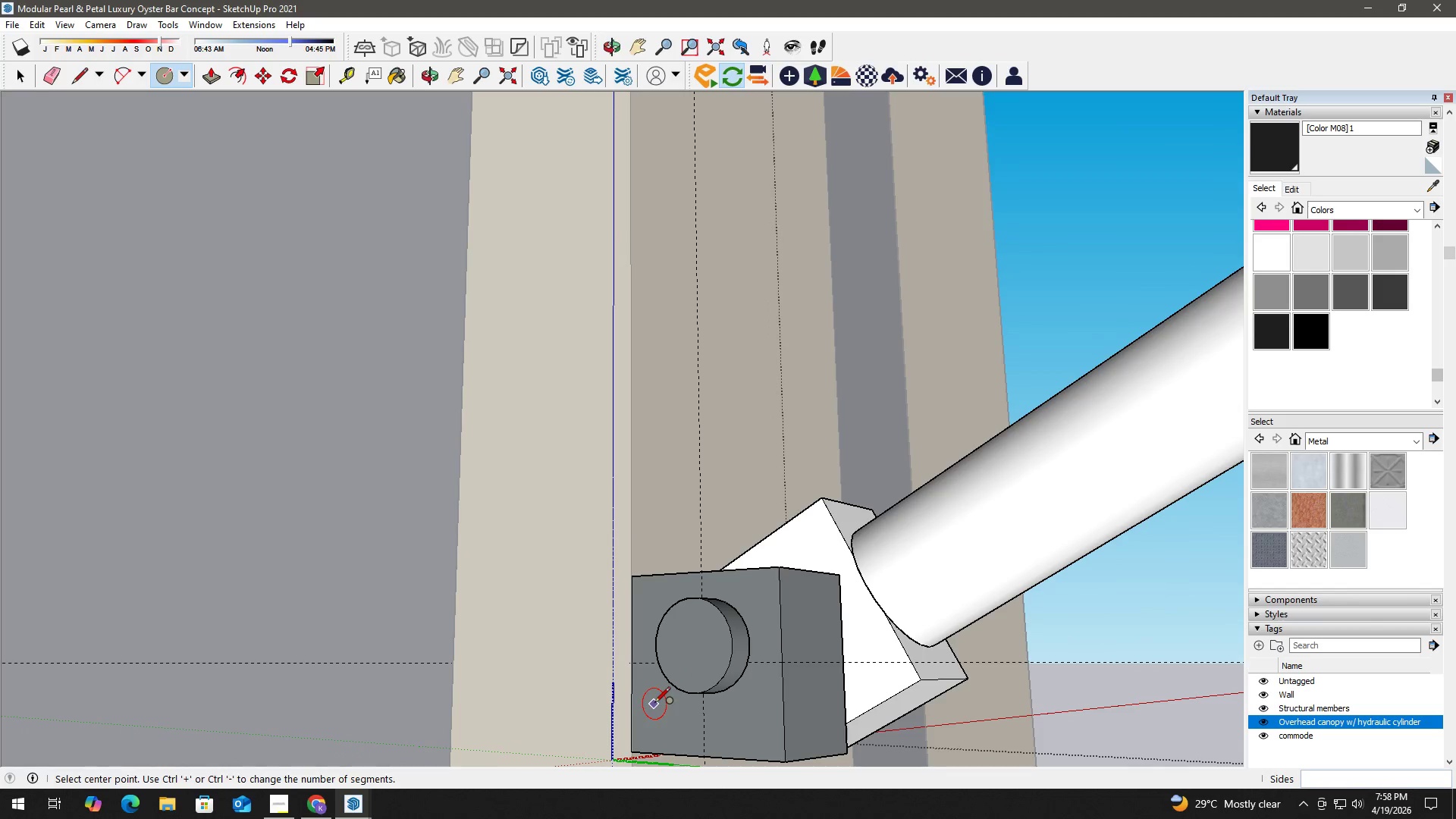 
key(K)
 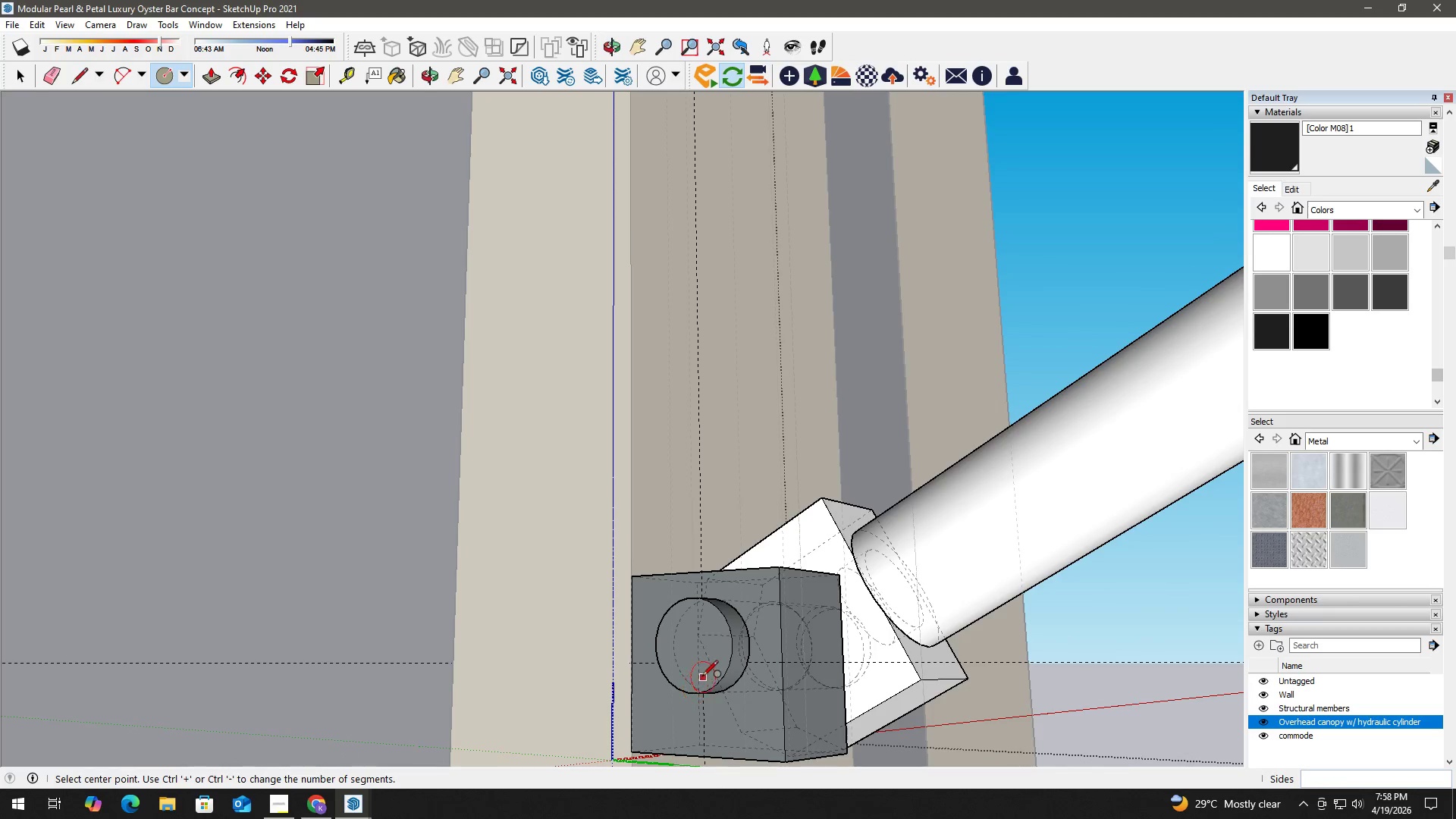 
scroll: coordinate [702, 677], scroll_direction: up, amount: 2.0
 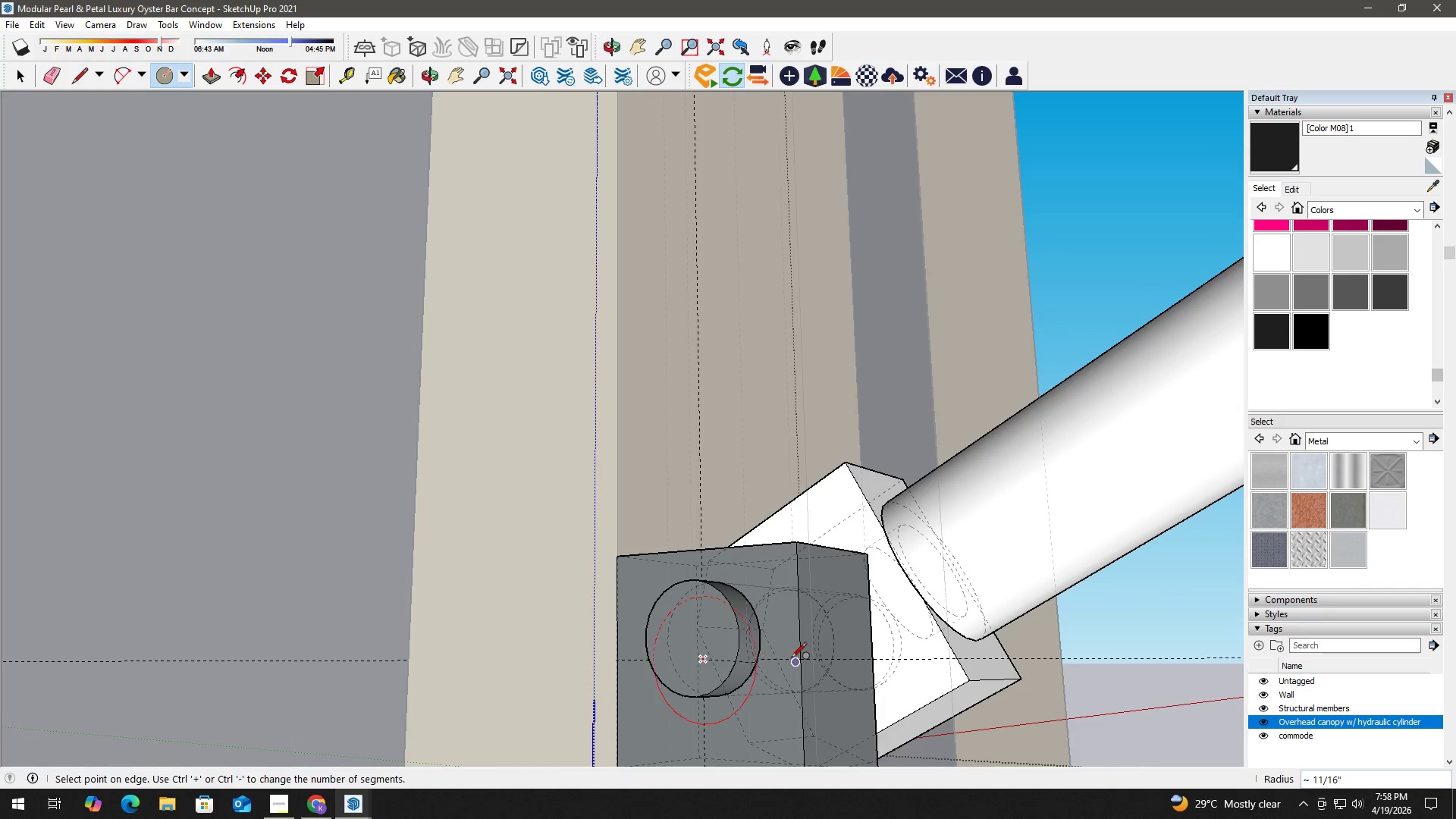 
left_click([801, 659])
 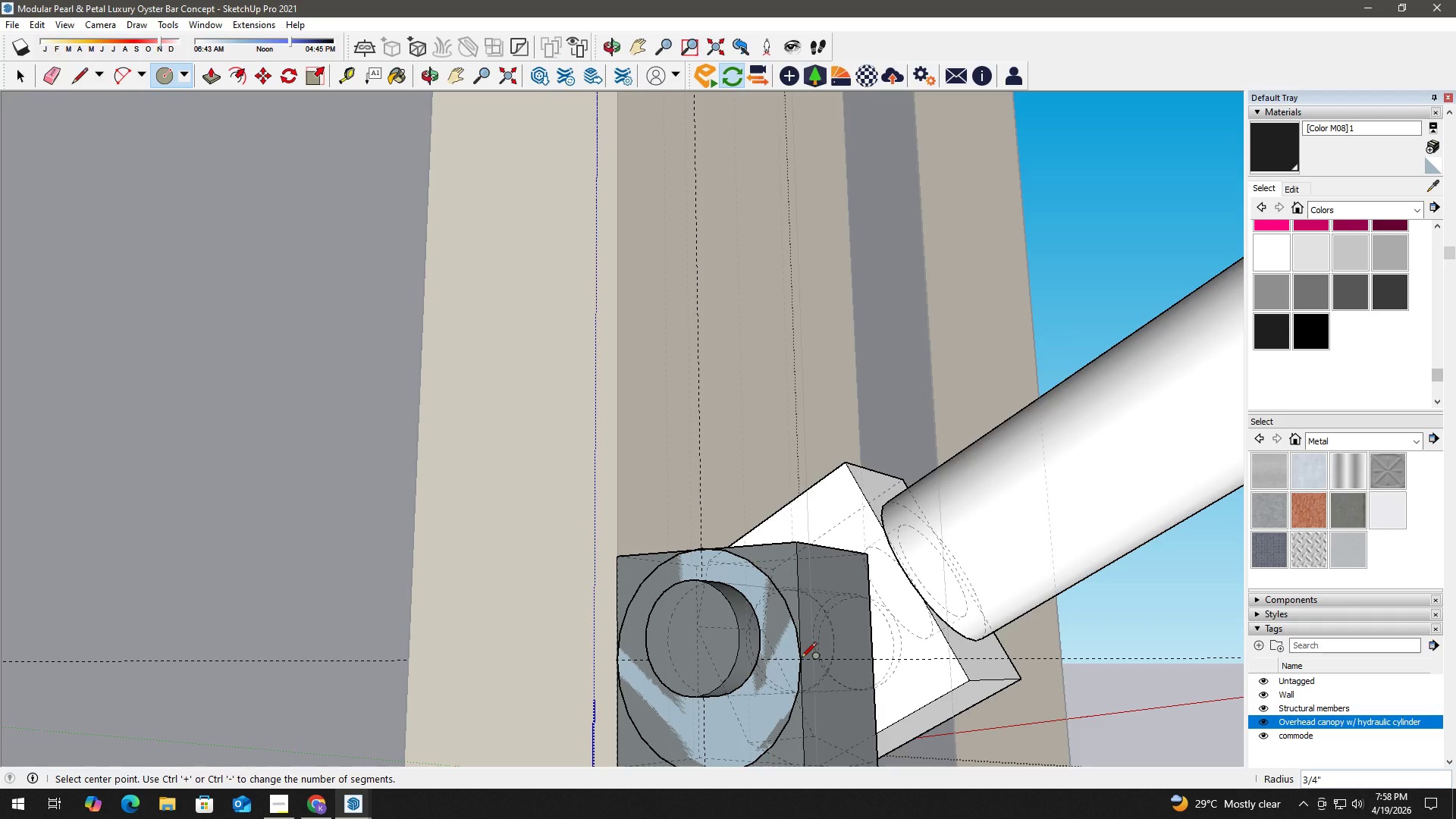 
key(Space)
 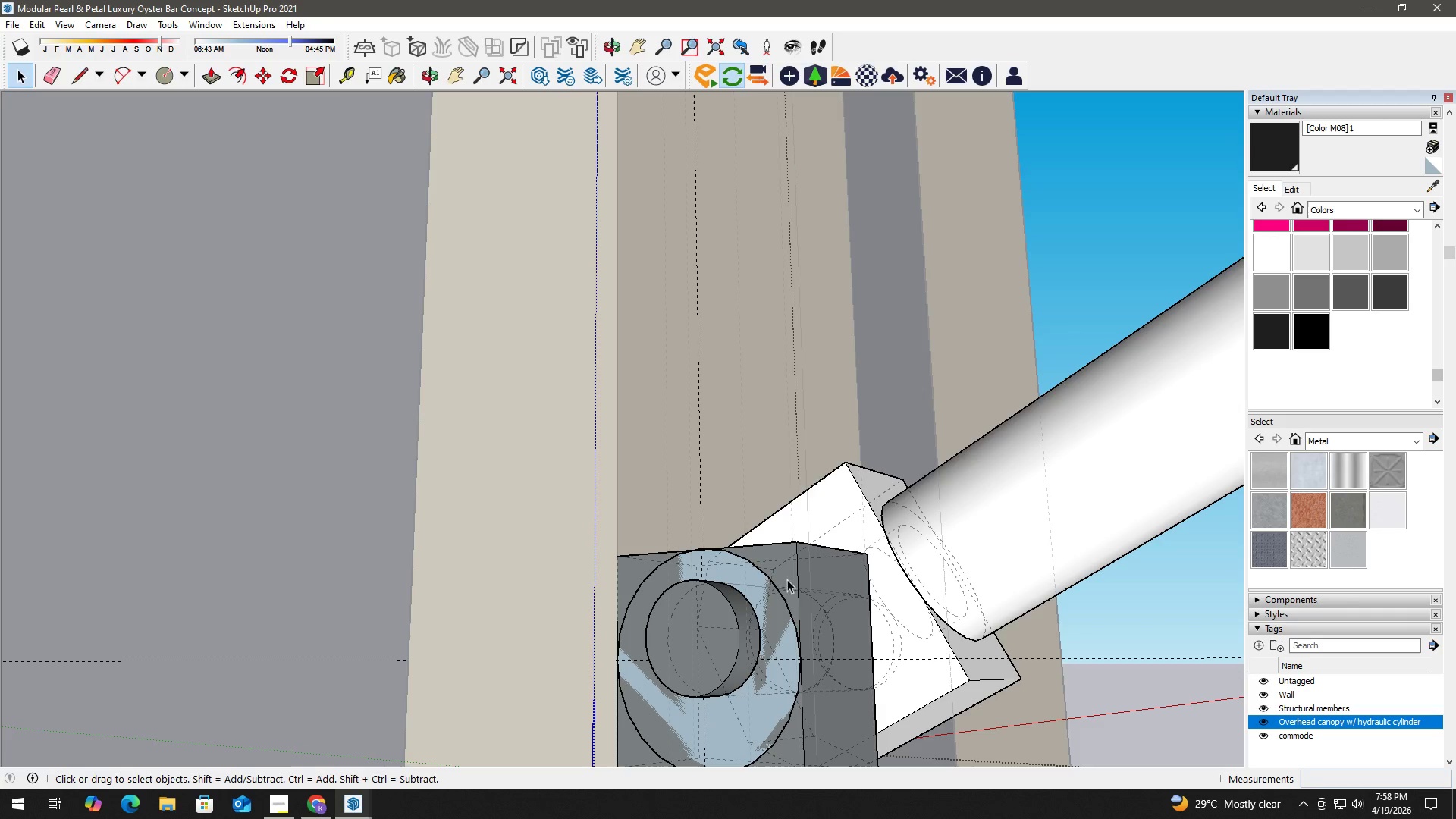 
left_click([777, 573])
 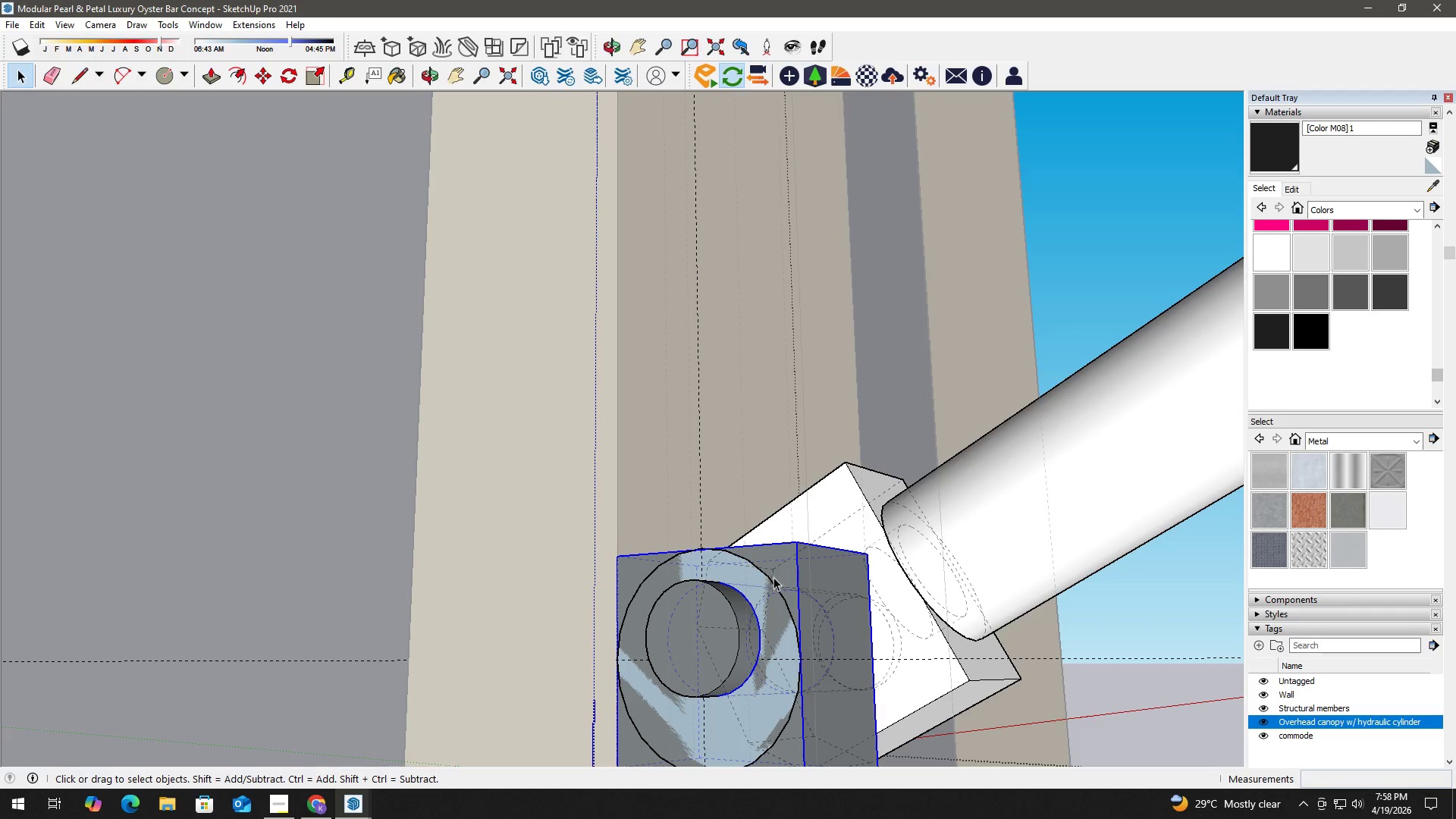 
key(Control+Z)
 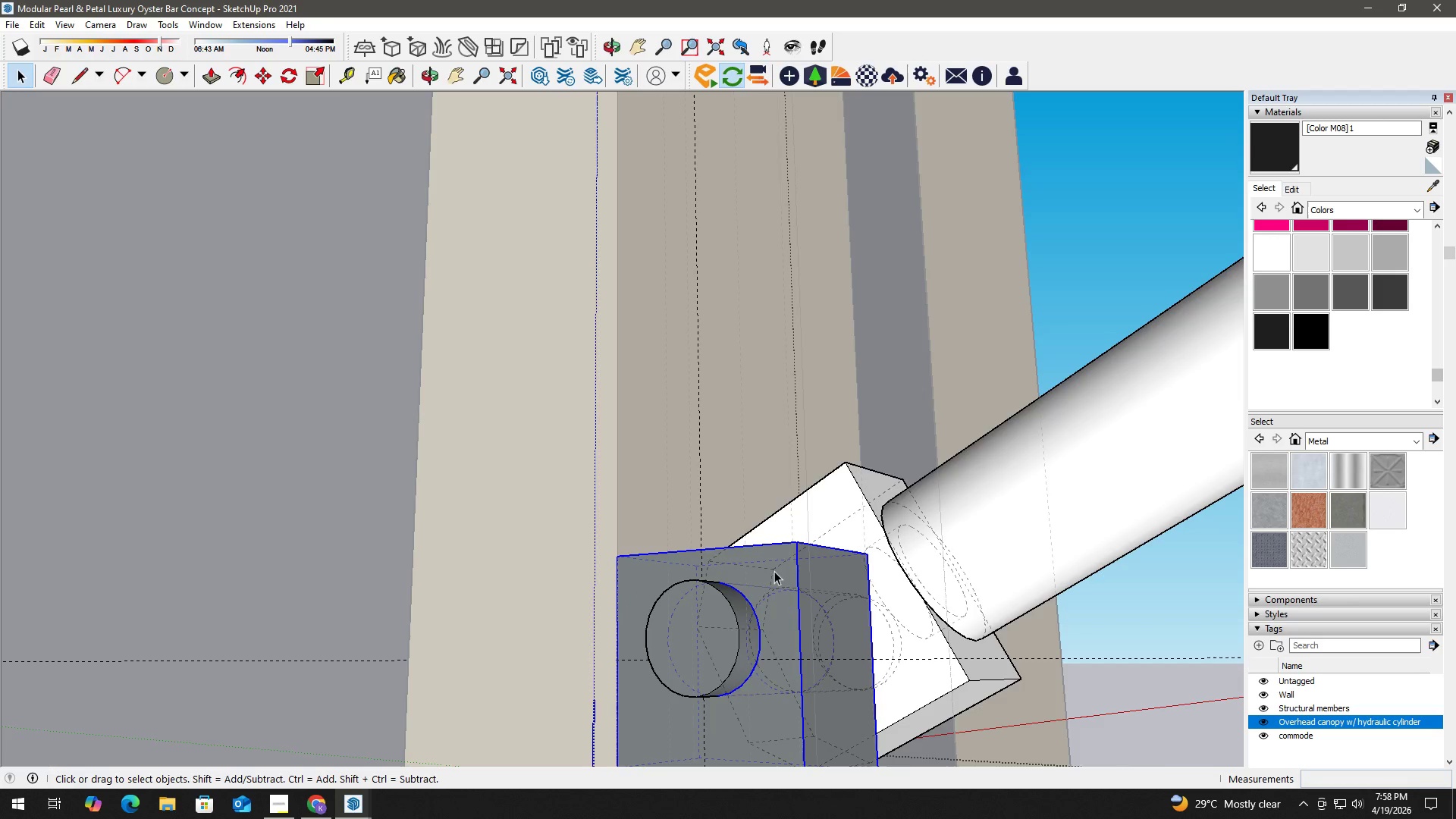 
double_click([774, 571])
 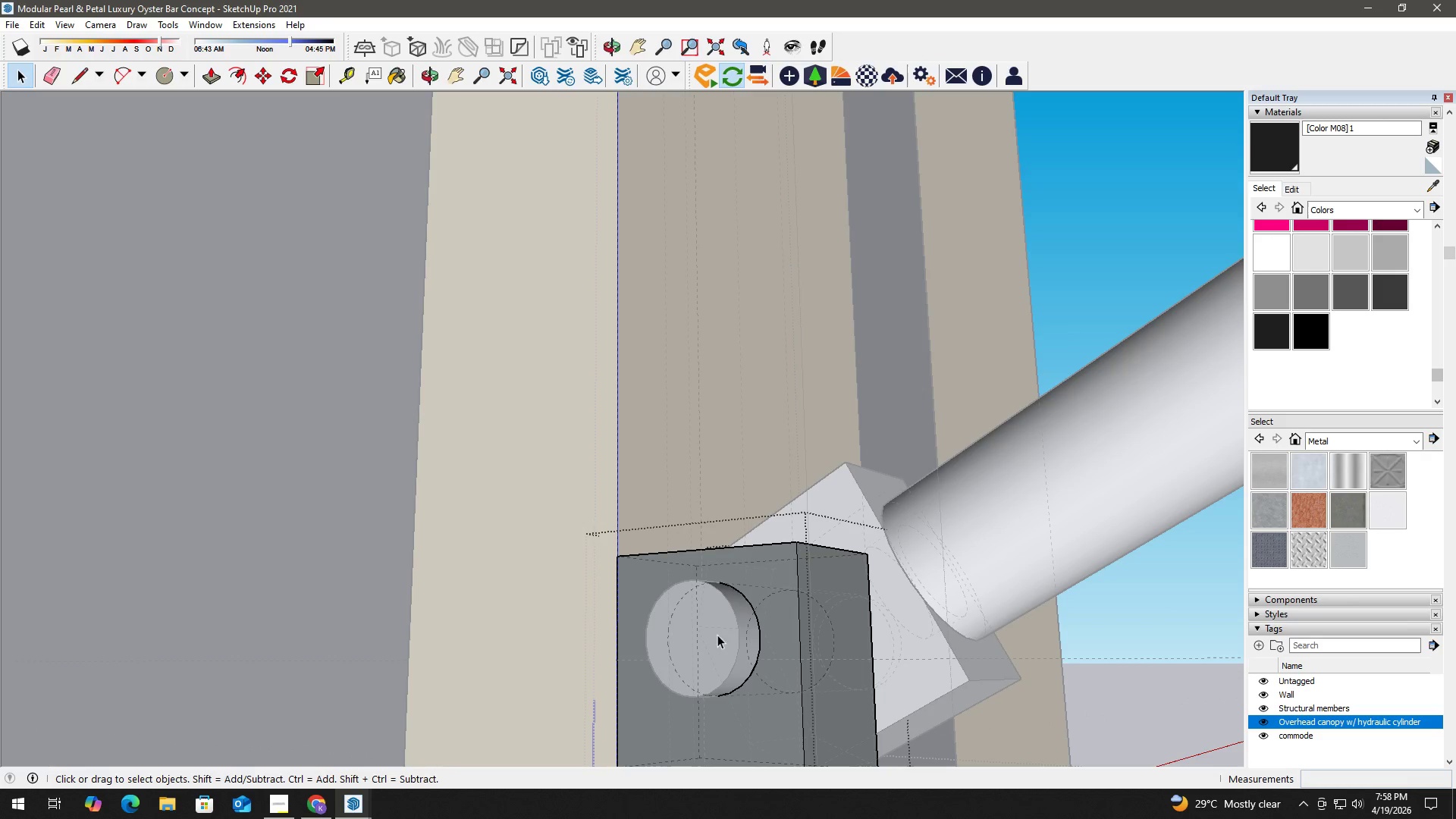 
key(C)
 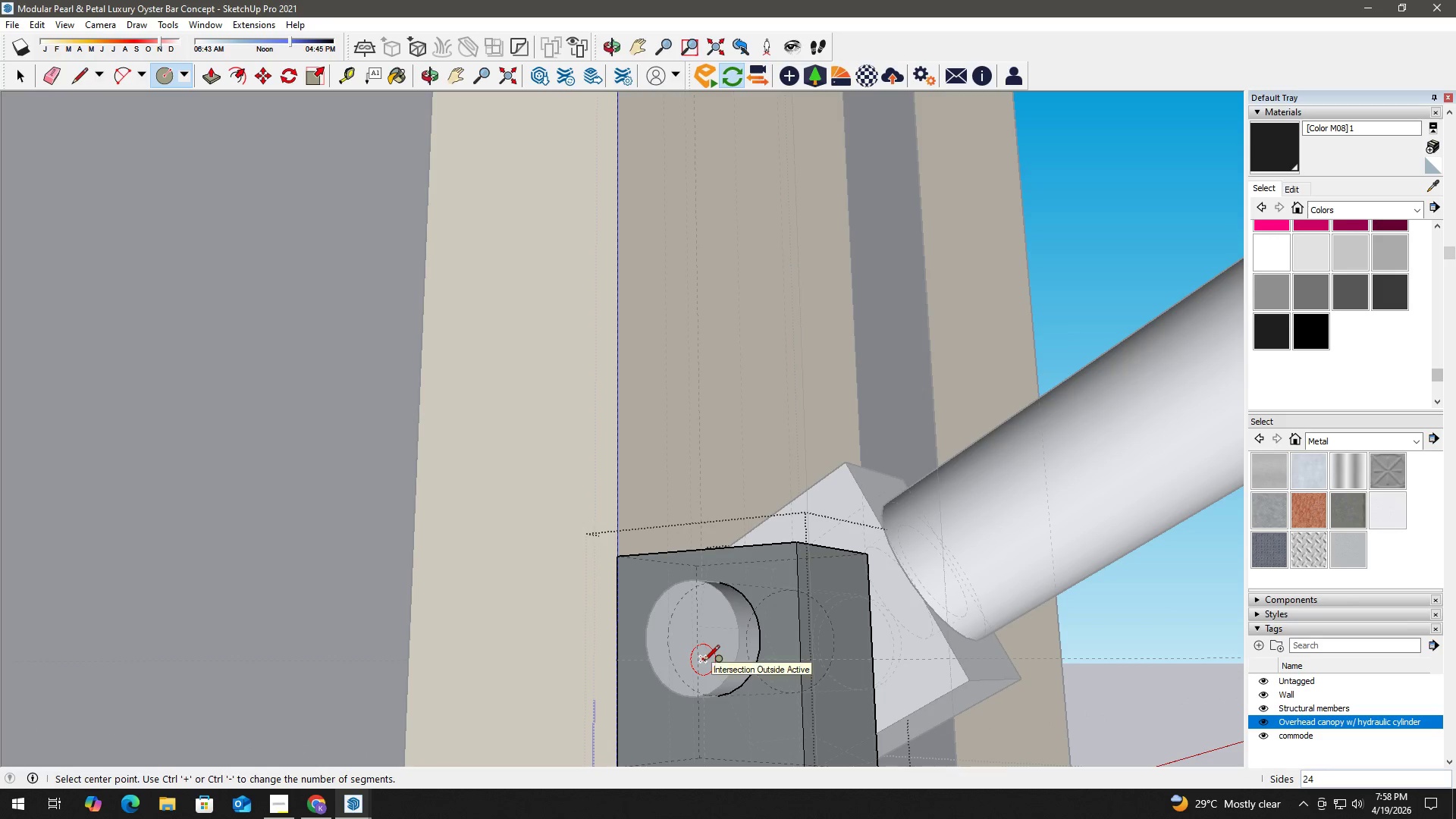 
left_click([704, 662])
 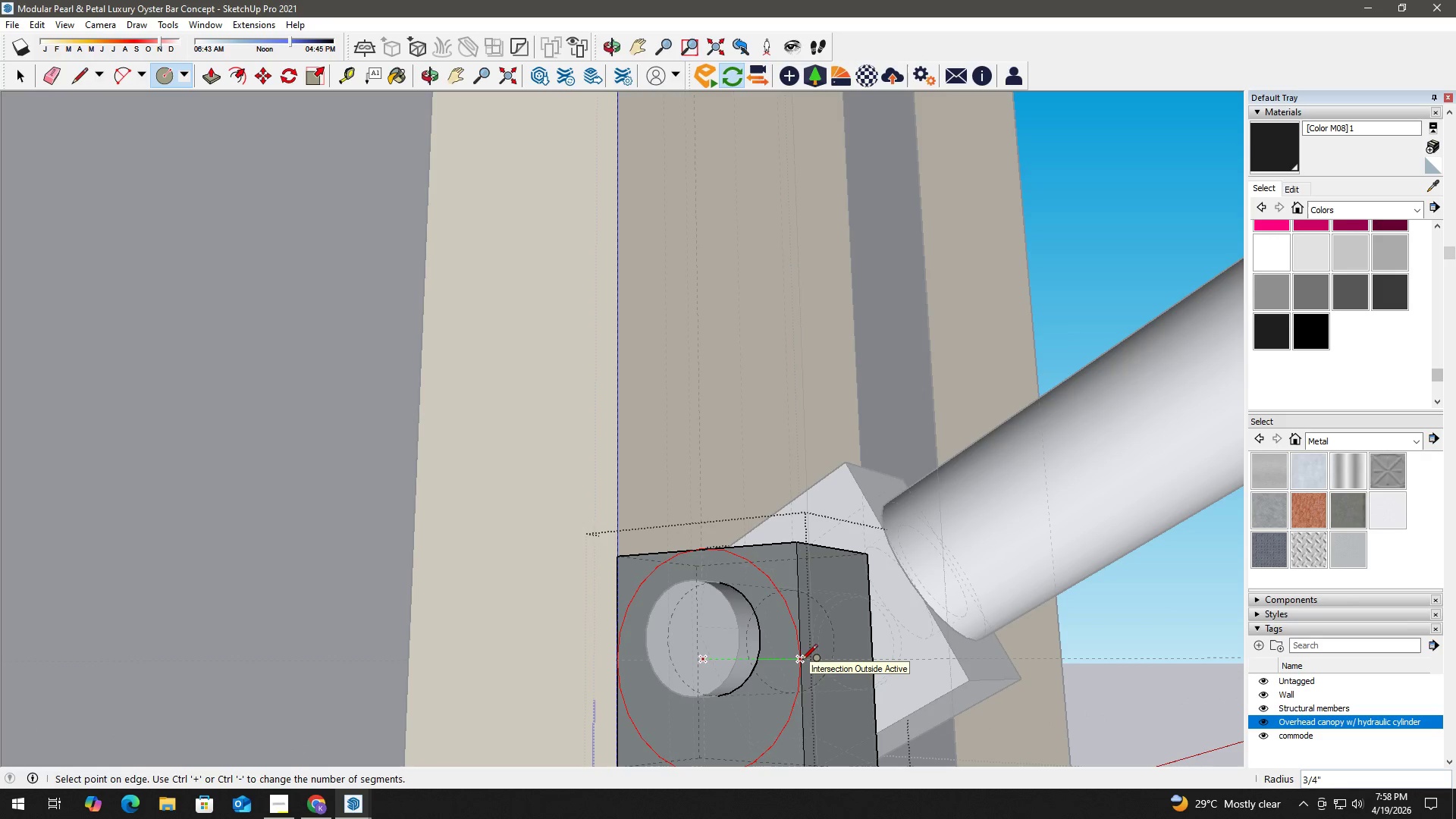 
left_click([802, 661])
 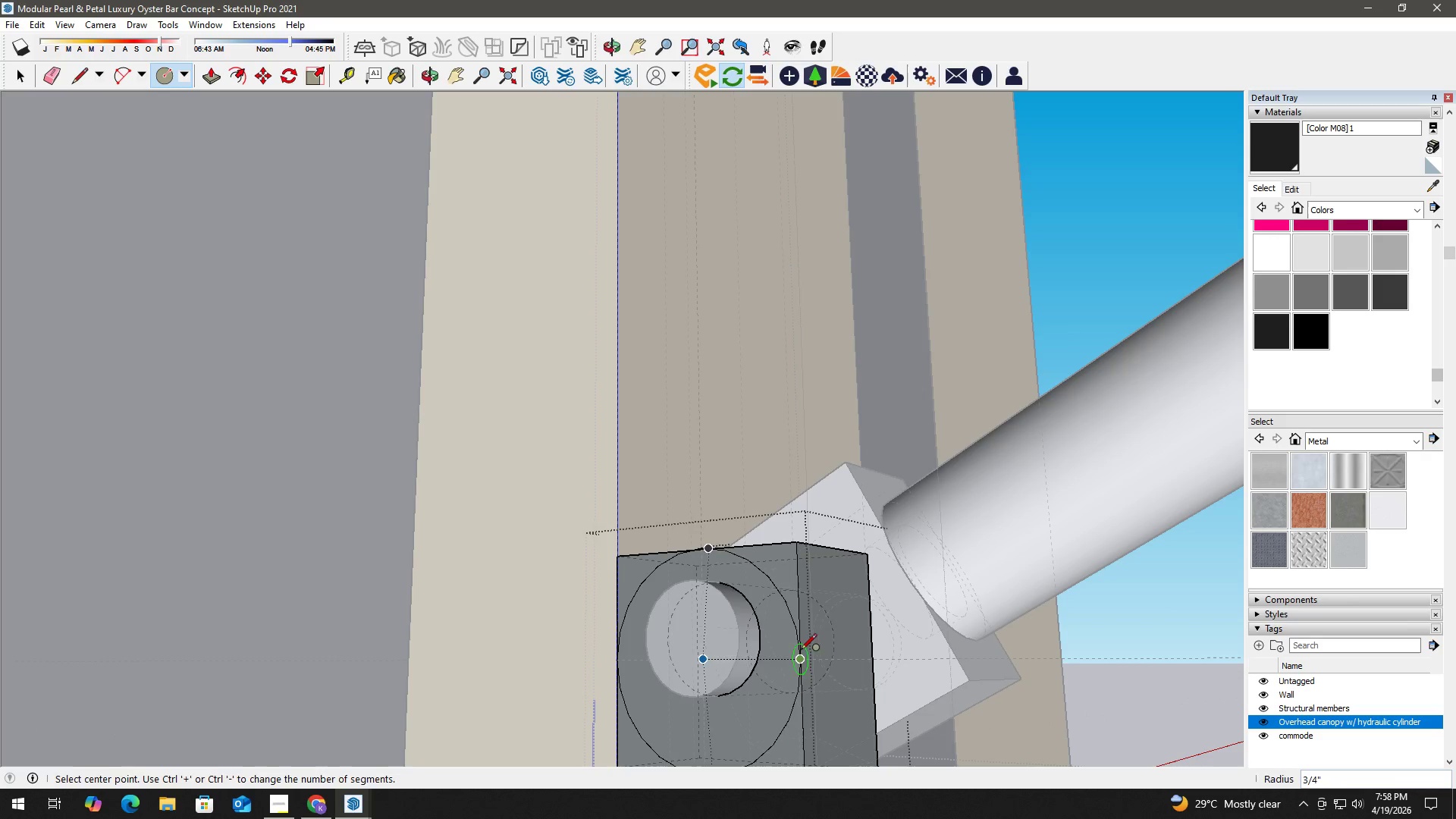 
key(Space)
 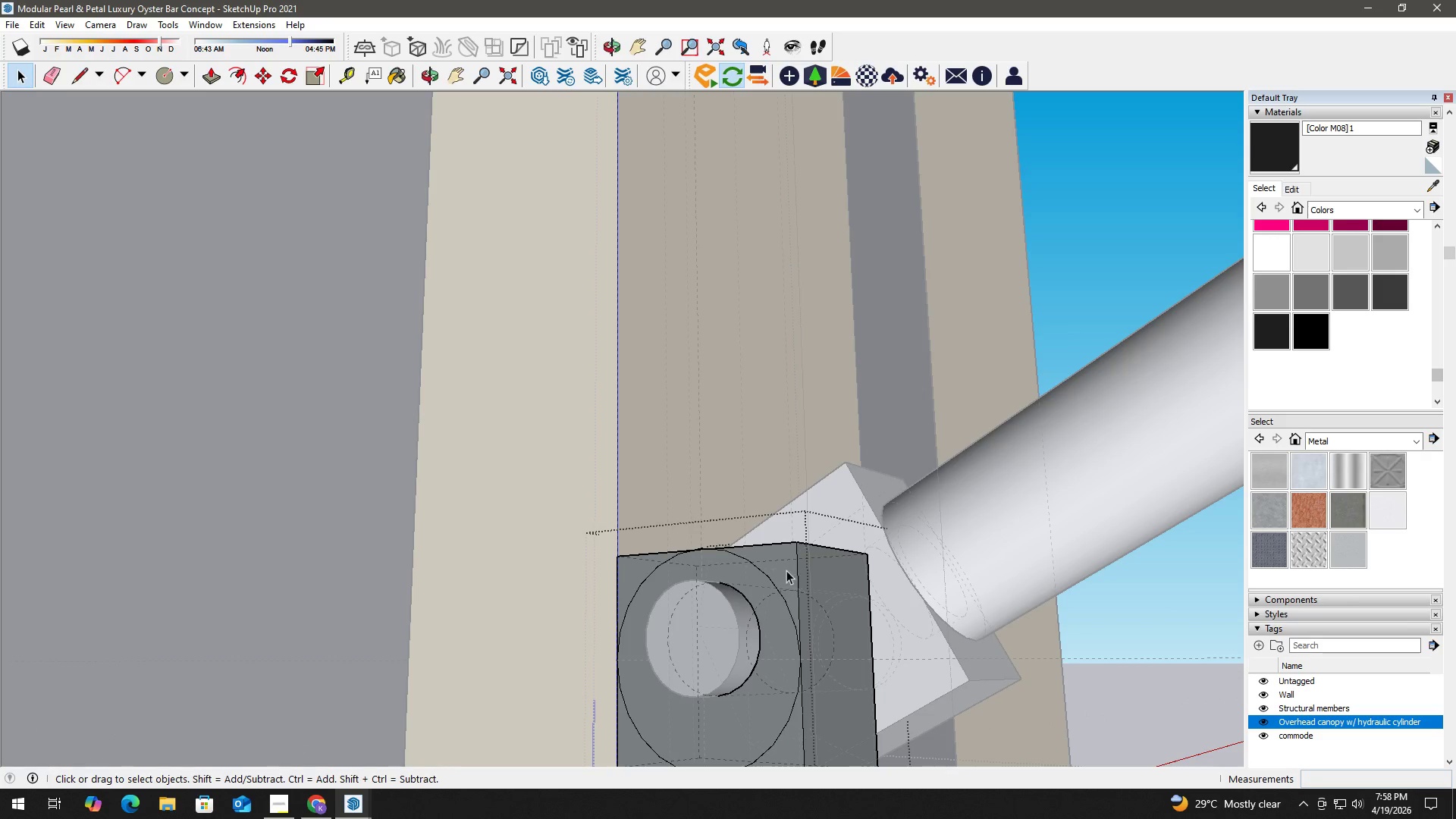 
left_click([785, 568])
 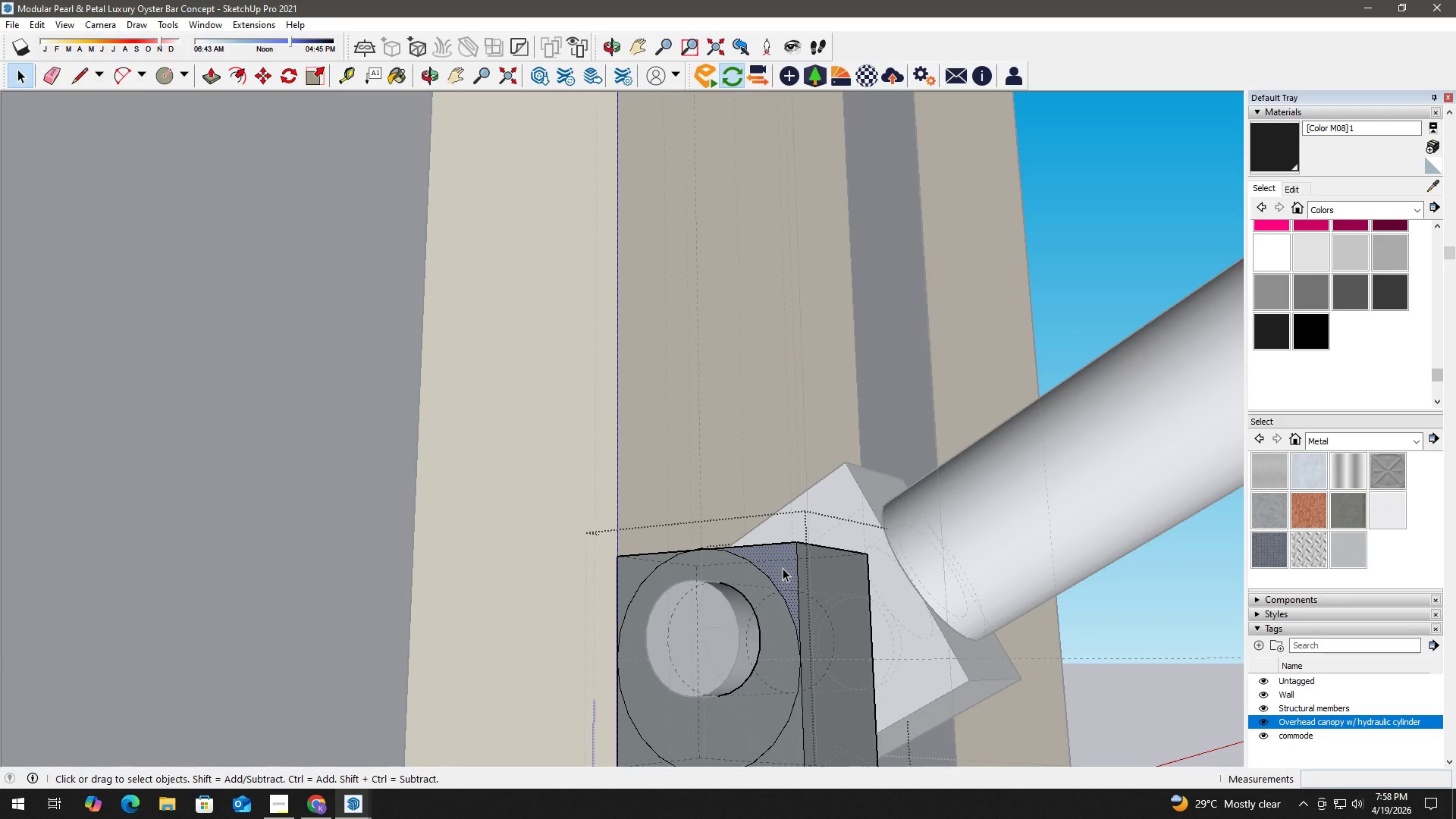 
key(P)
 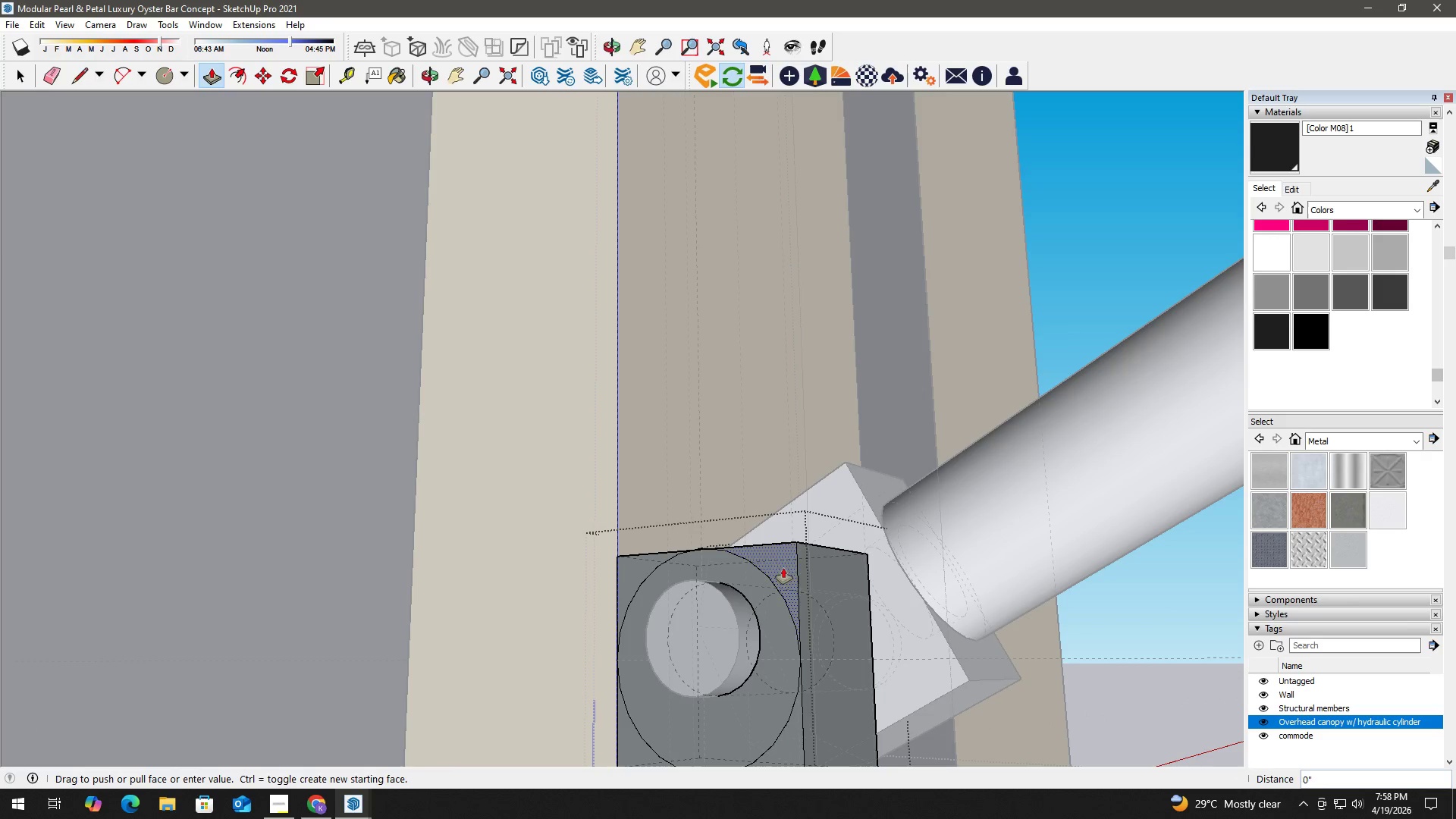 
left_click_drag(start_coordinate=[783, 568], to_coordinate=[861, 560])
 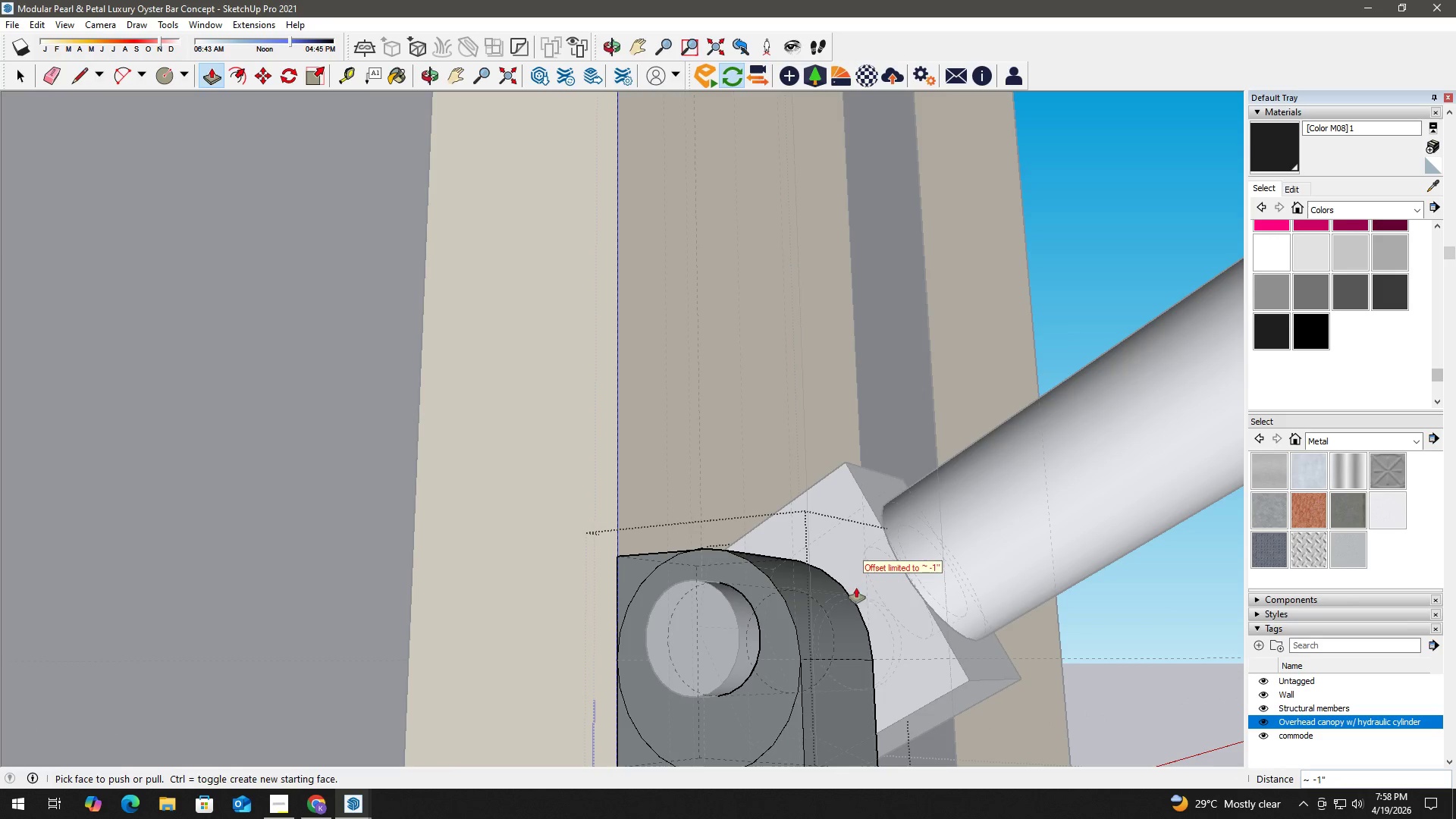 
key(Space)
 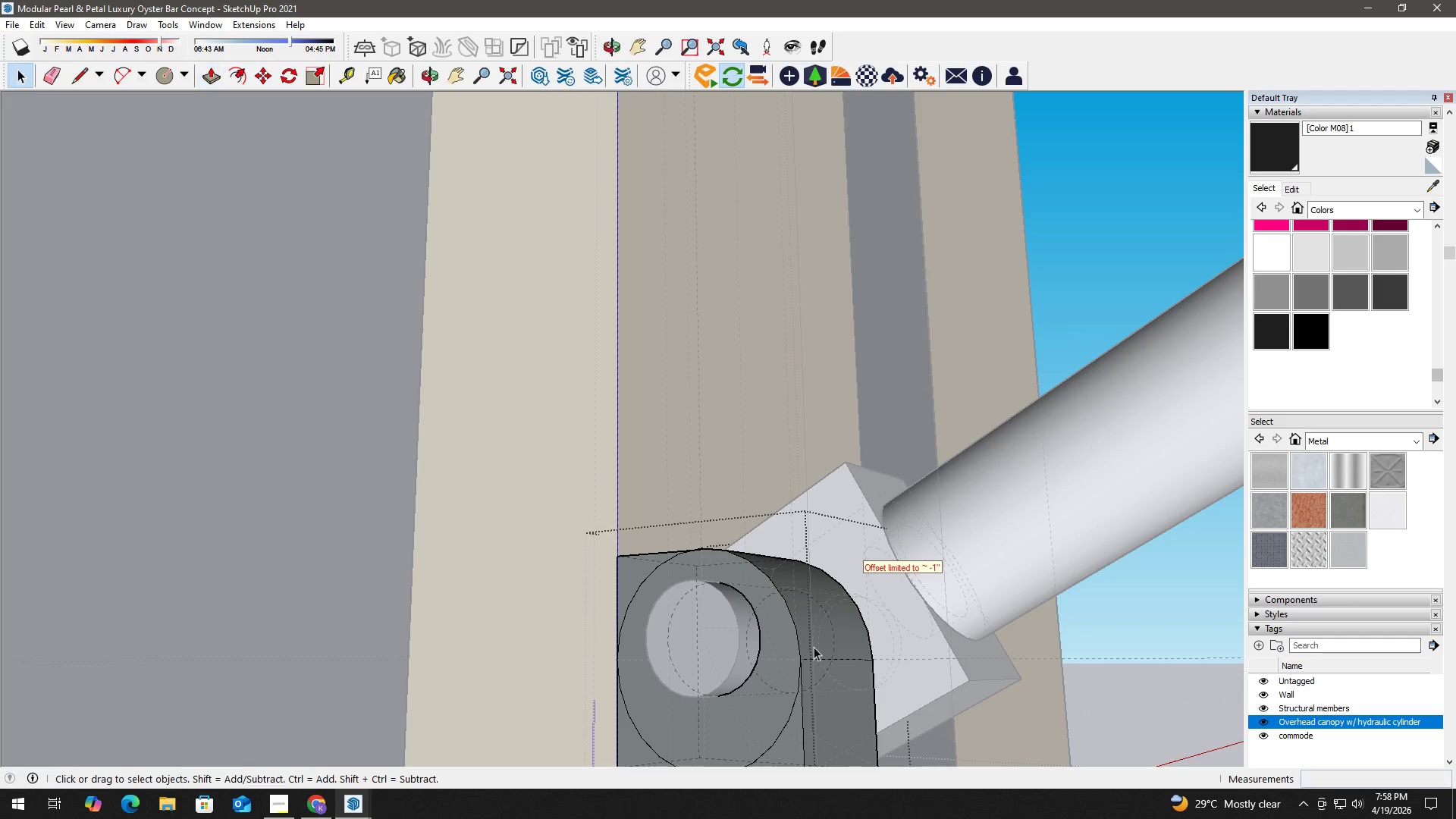 
key(H)
 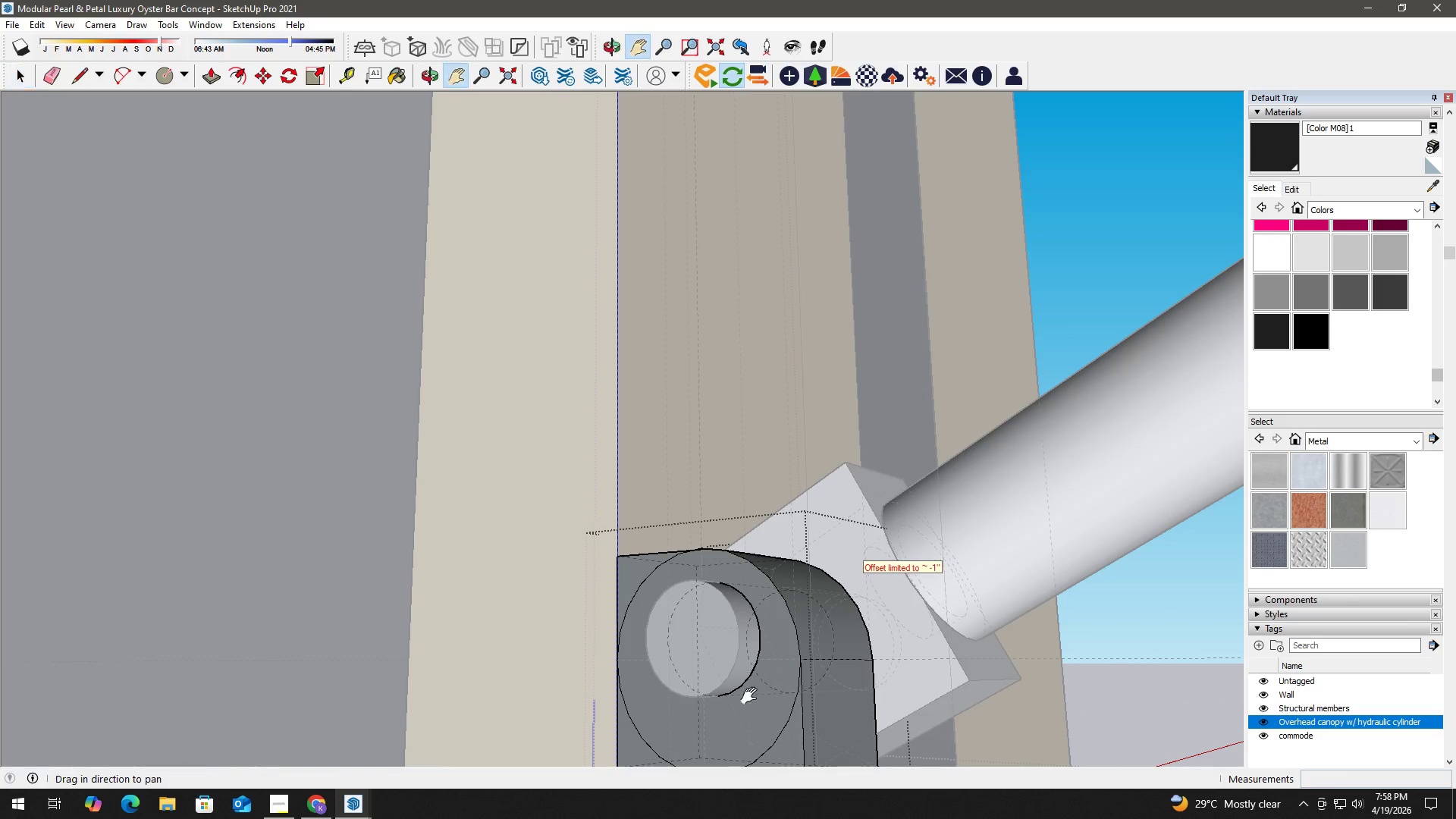 
left_click_drag(start_coordinate=[752, 696], to_coordinate=[791, 593])
 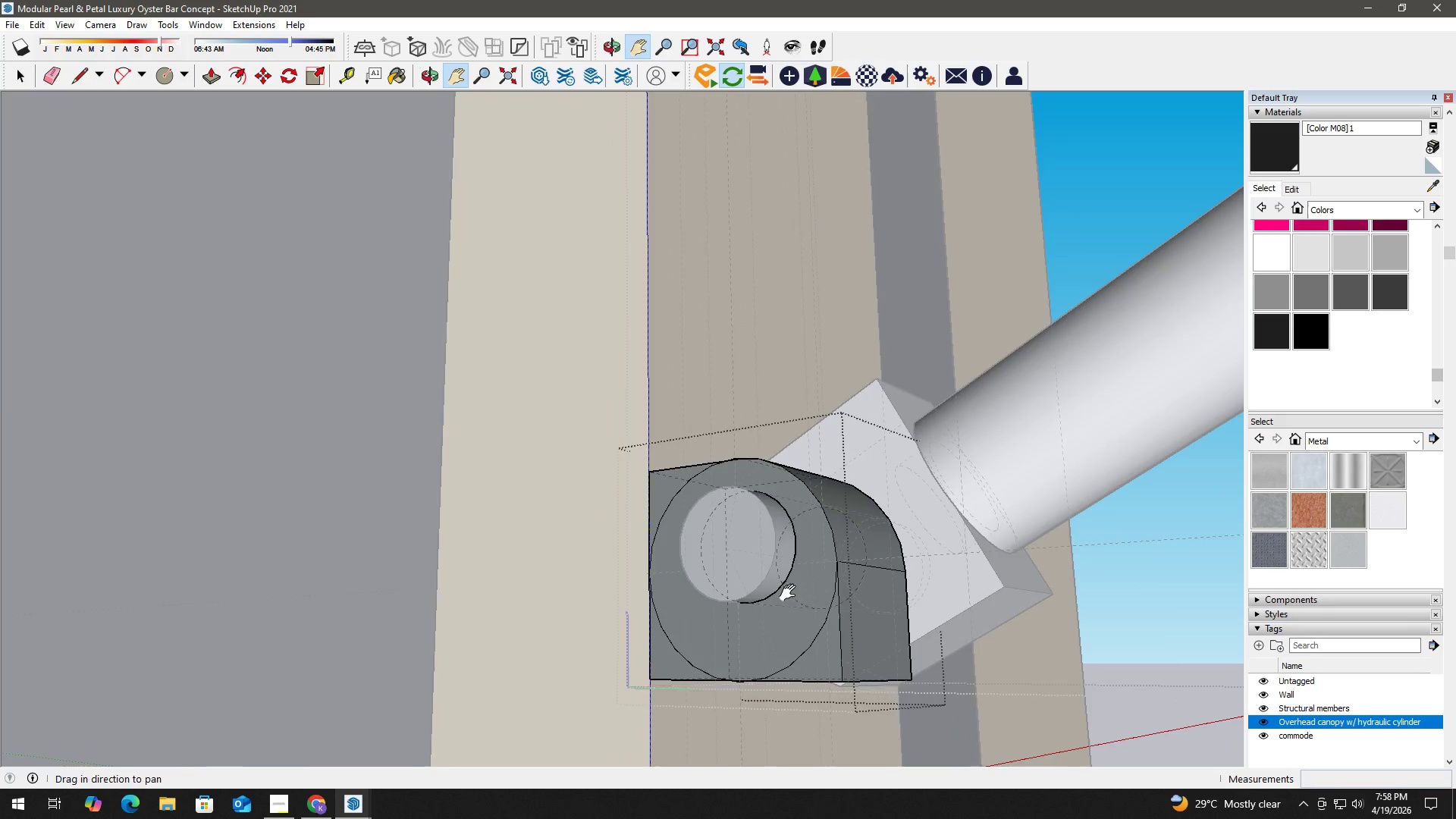 
key(Space)
 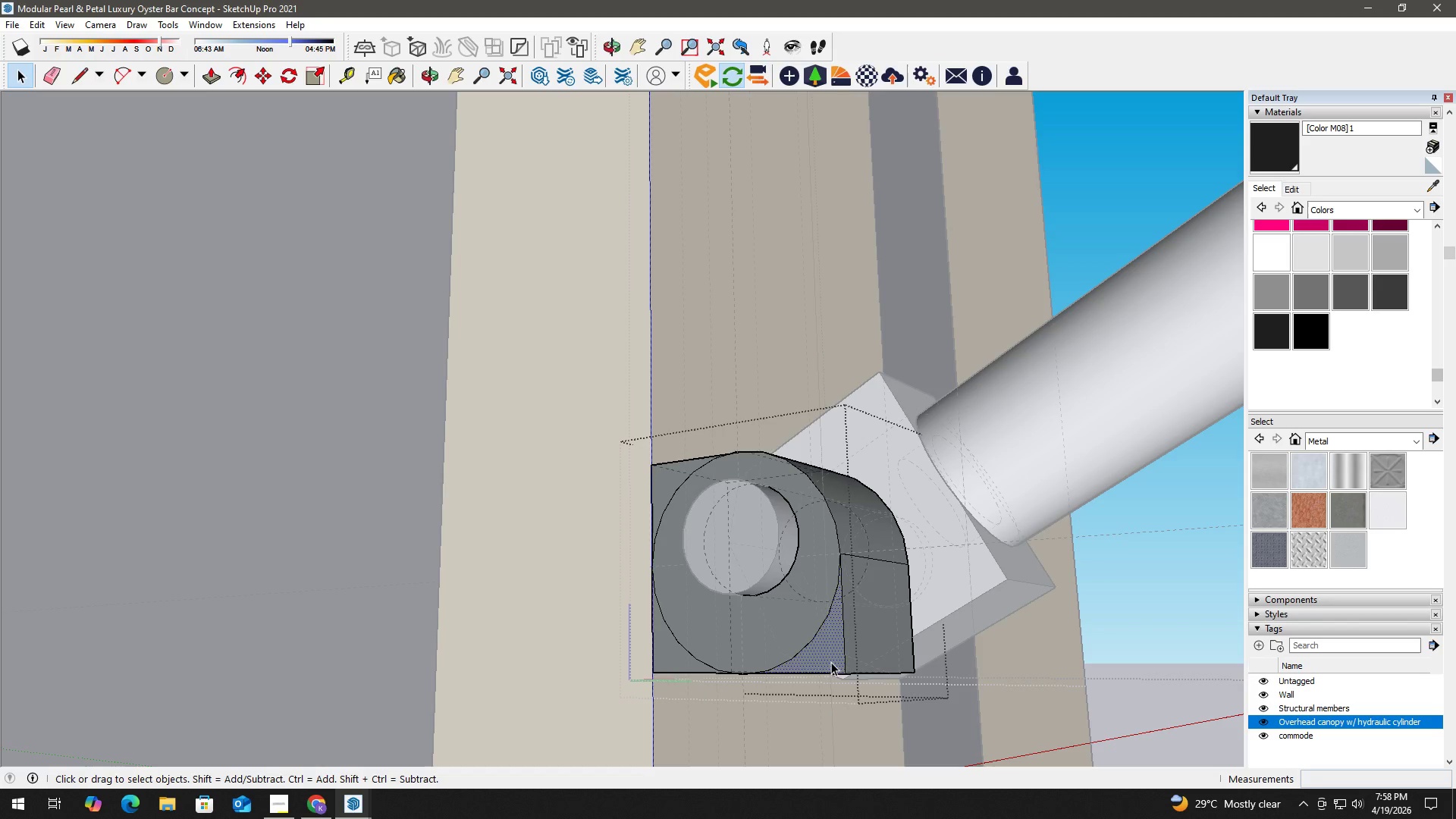 
key(P)
 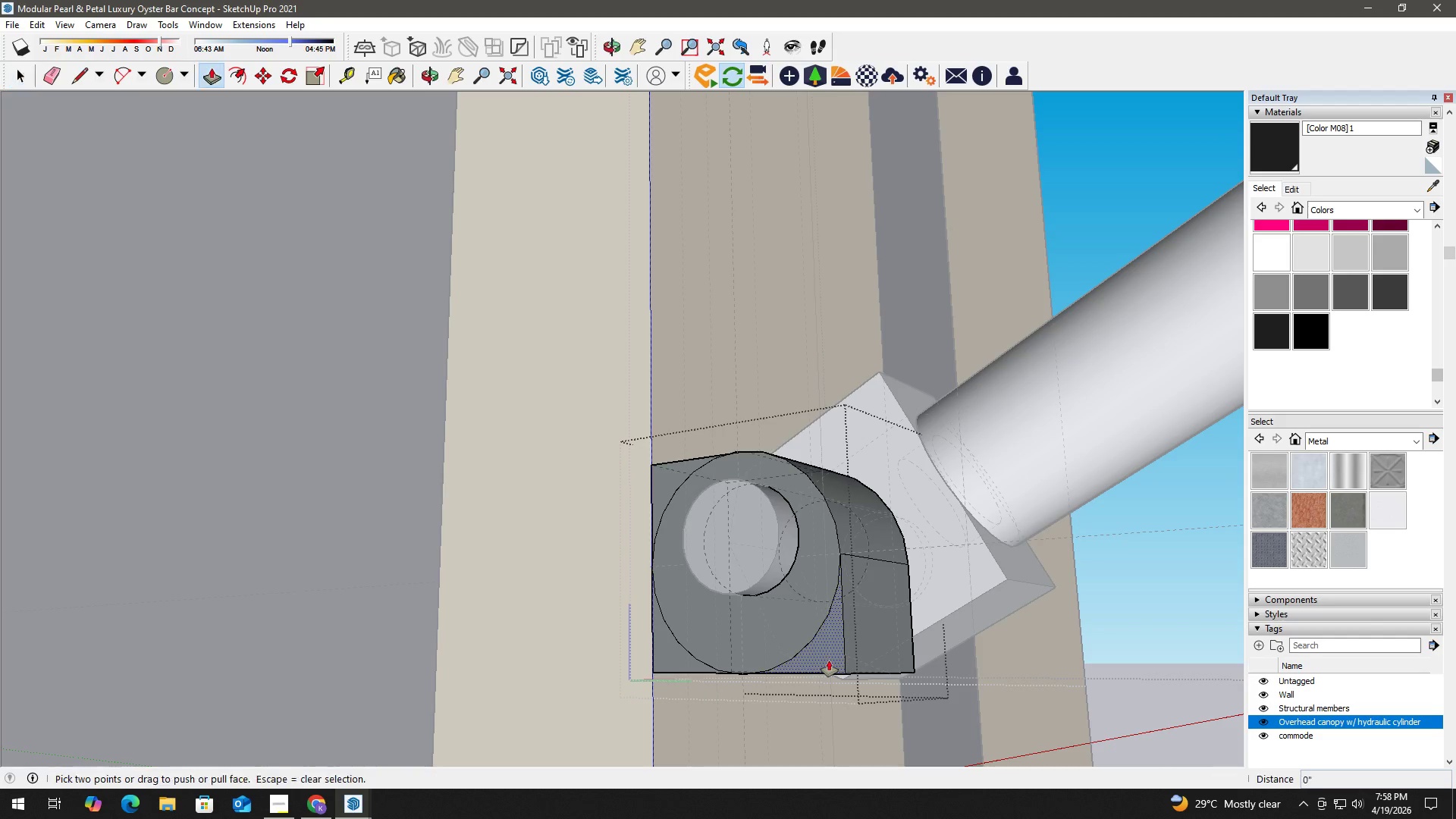 
left_click_drag(start_coordinate=[829, 661], to_coordinate=[924, 653])
 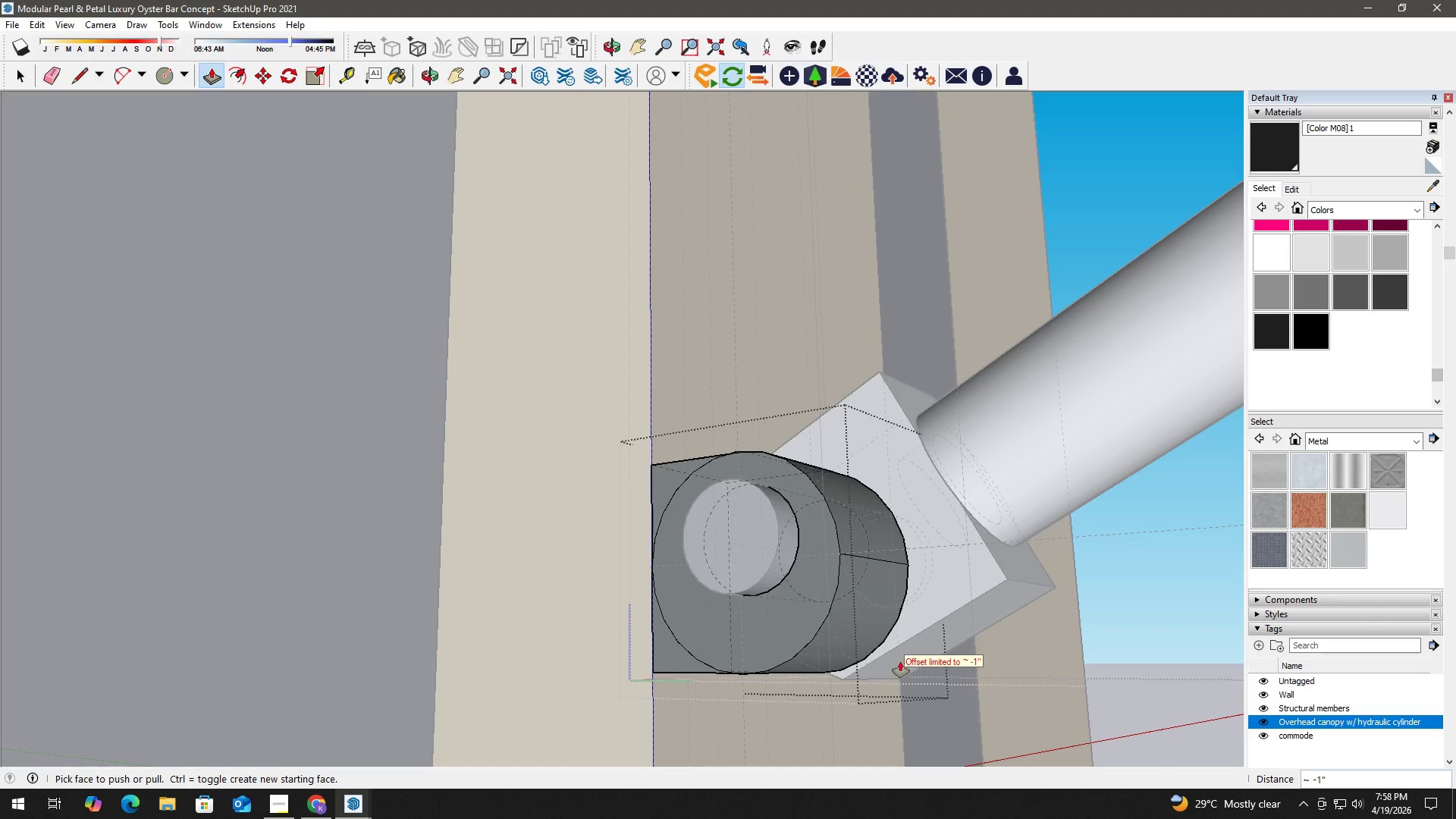 
key(Space)
 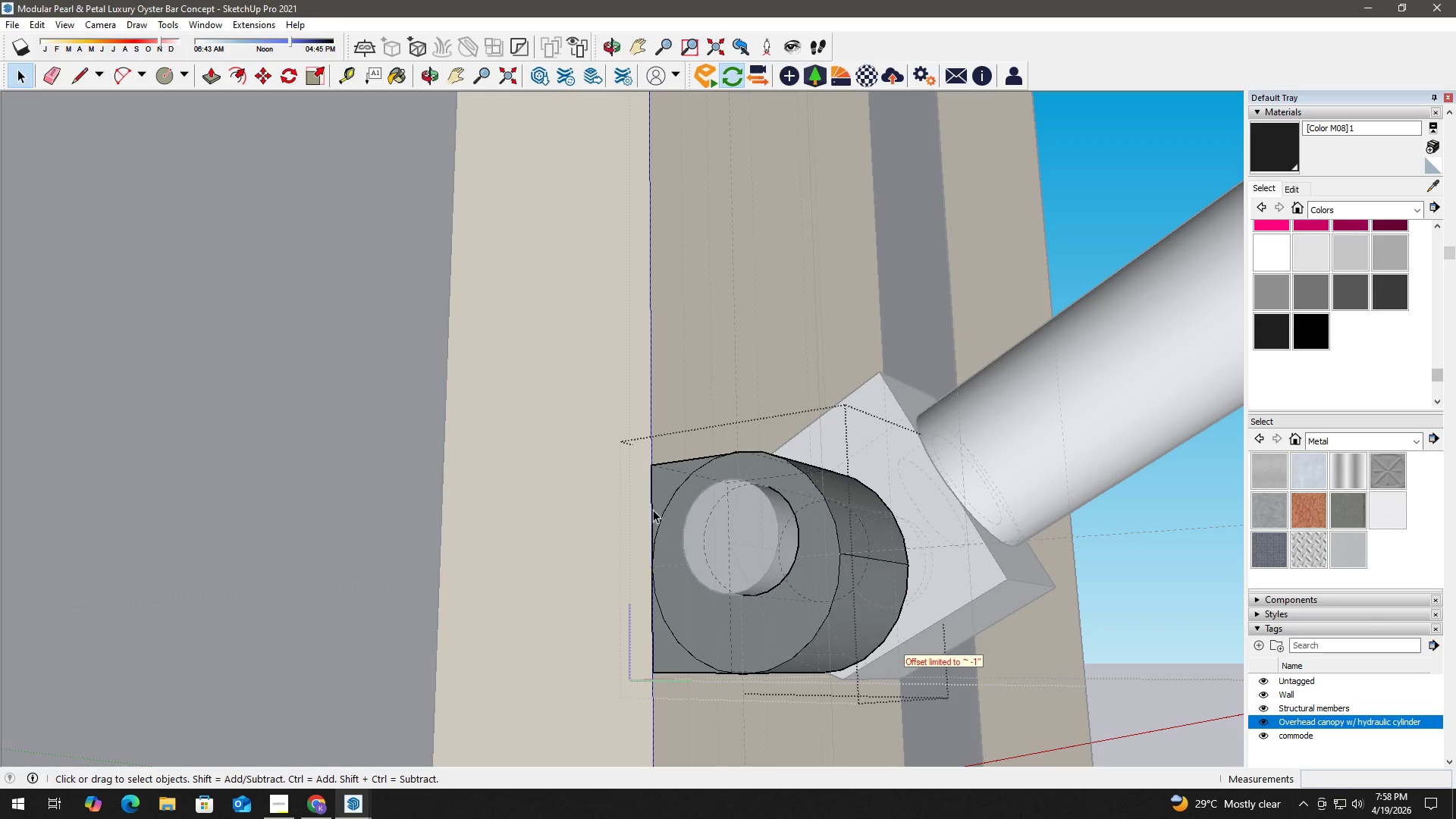 
key(E)
 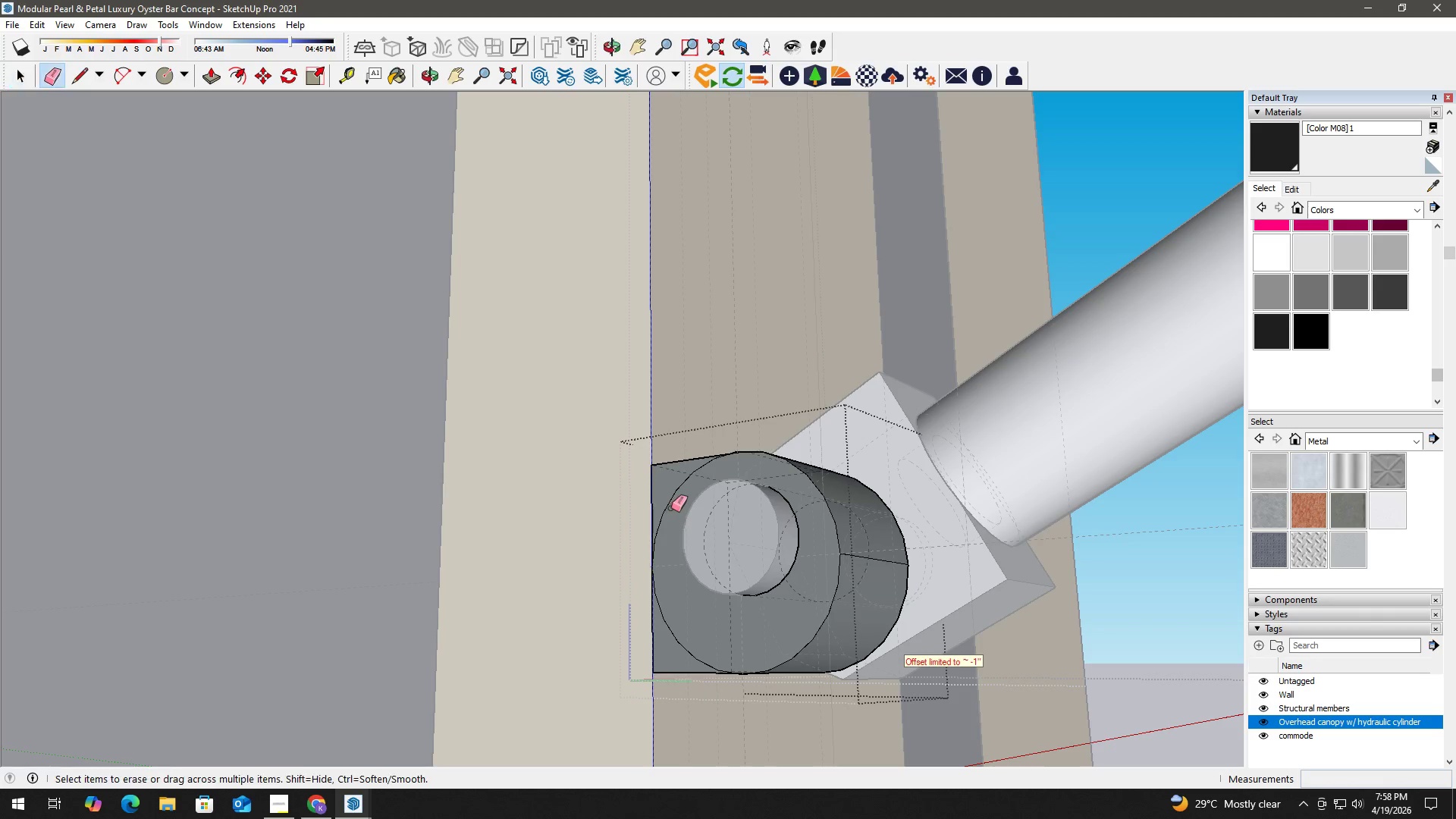 
left_click_drag(start_coordinate=[671, 508], to_coordinate=[670, 499])
 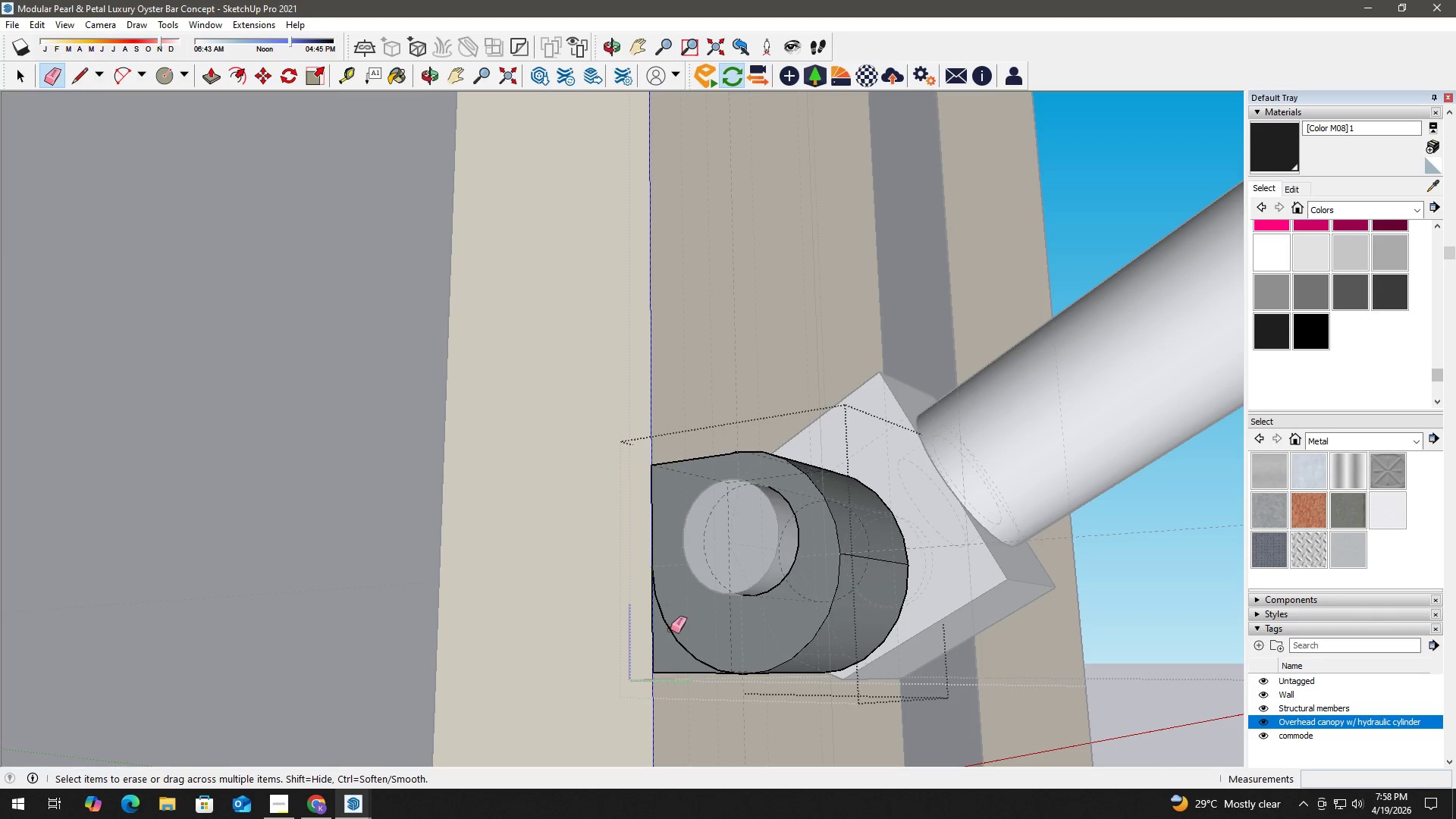 
left_click_drag(start_coordinate=[670, 630], to_coordinate=[666, 632])
 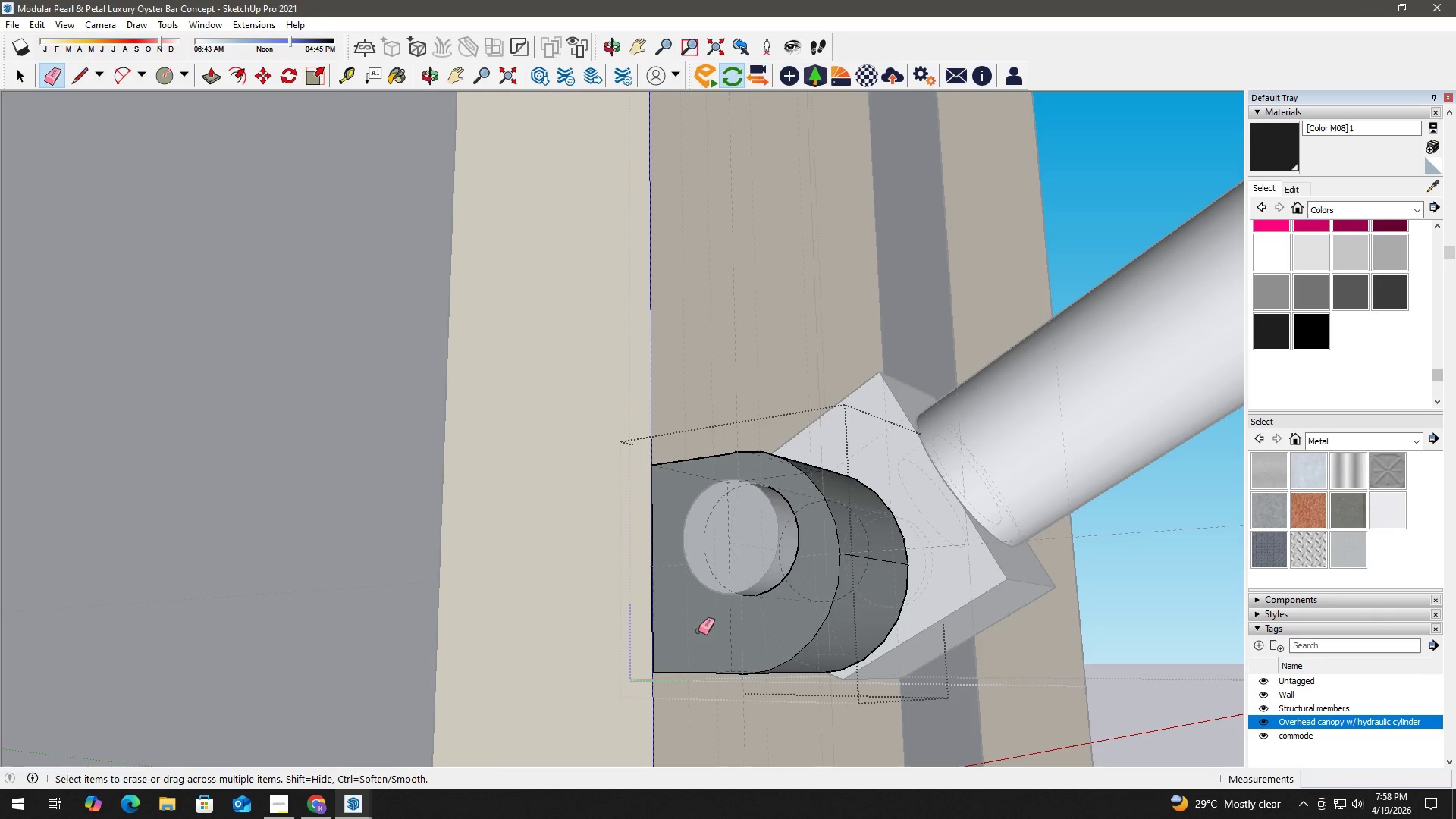 
key(Space)
 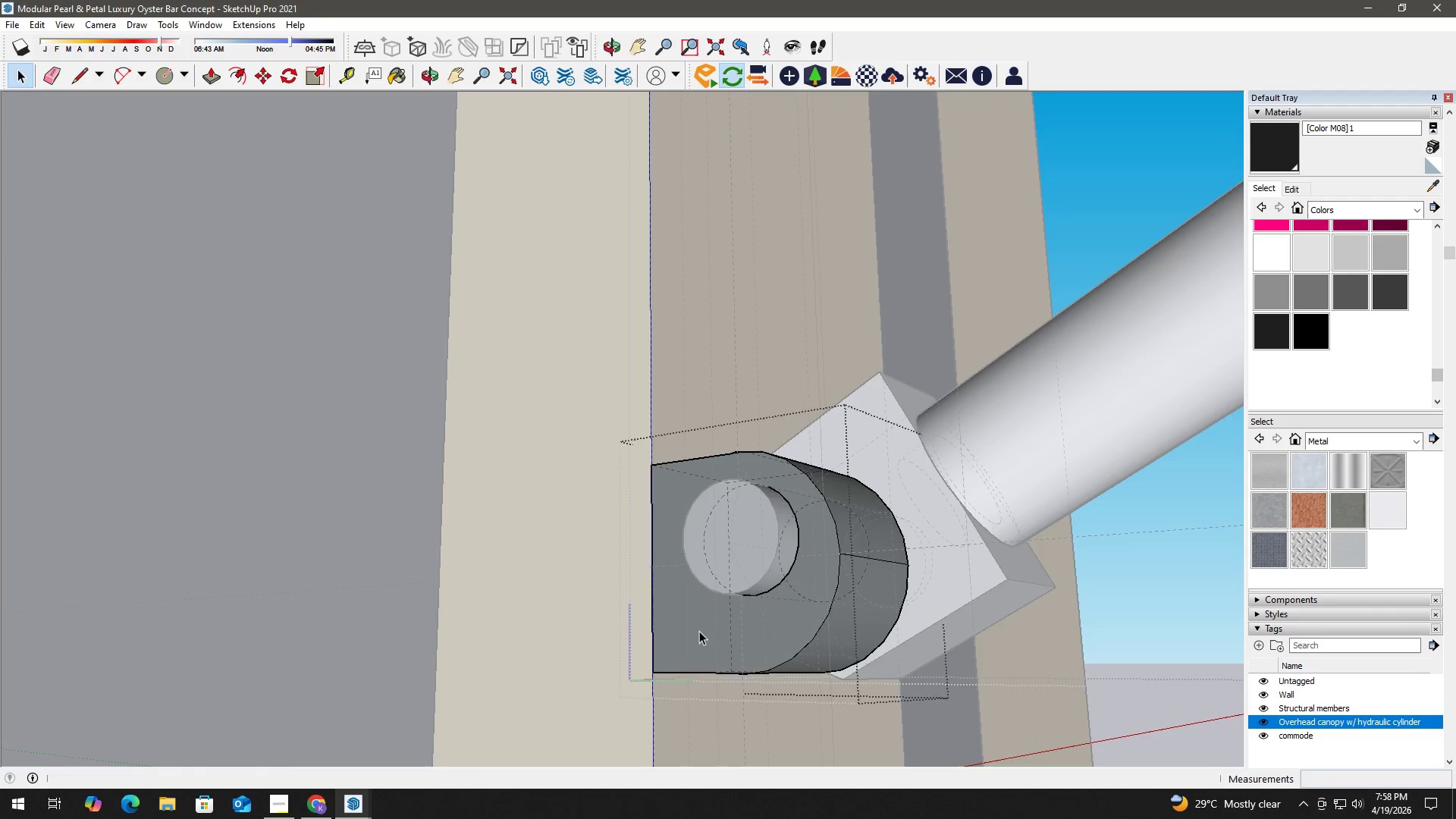 
key(Escape)
 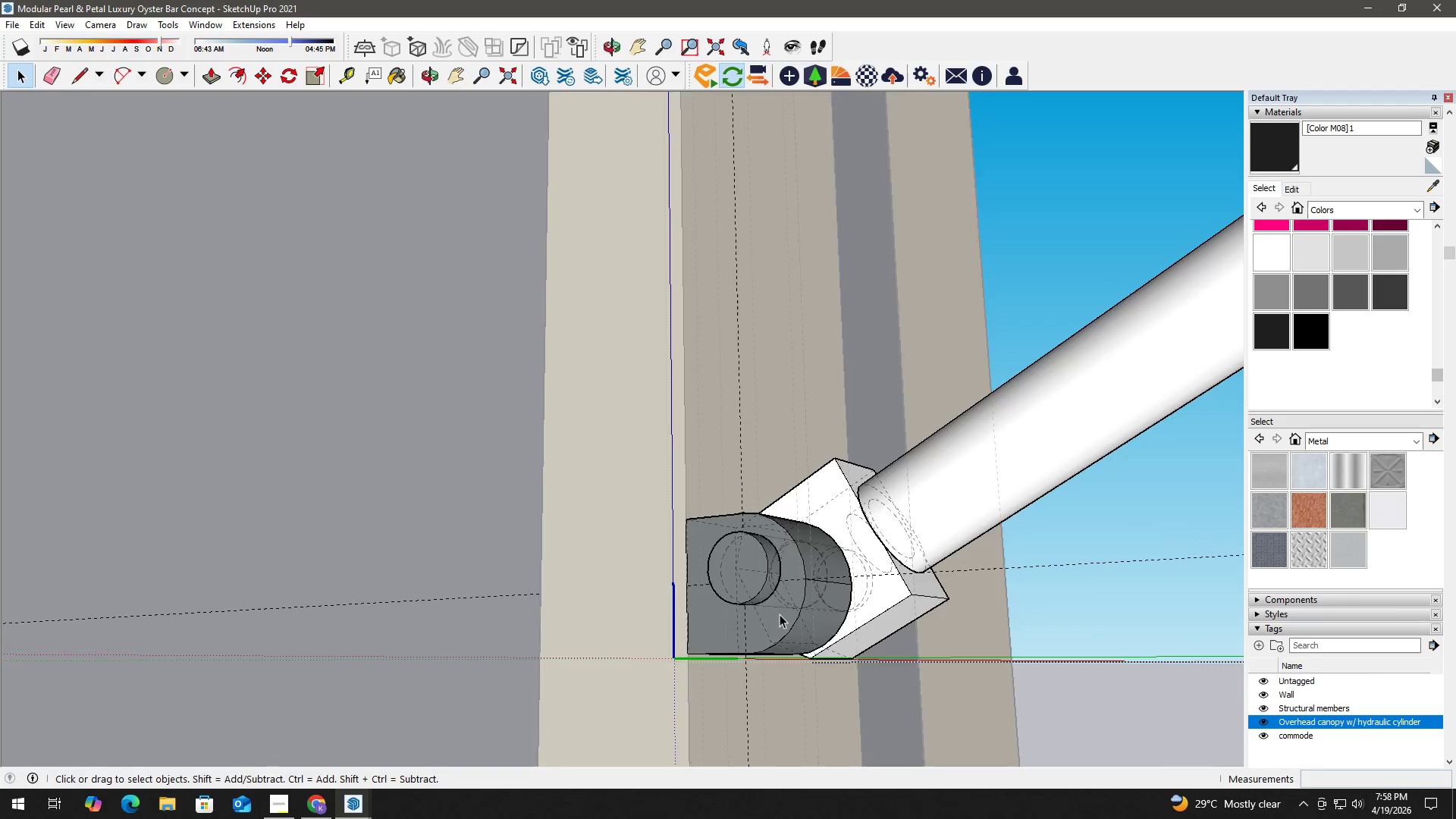 
key(Escape)
 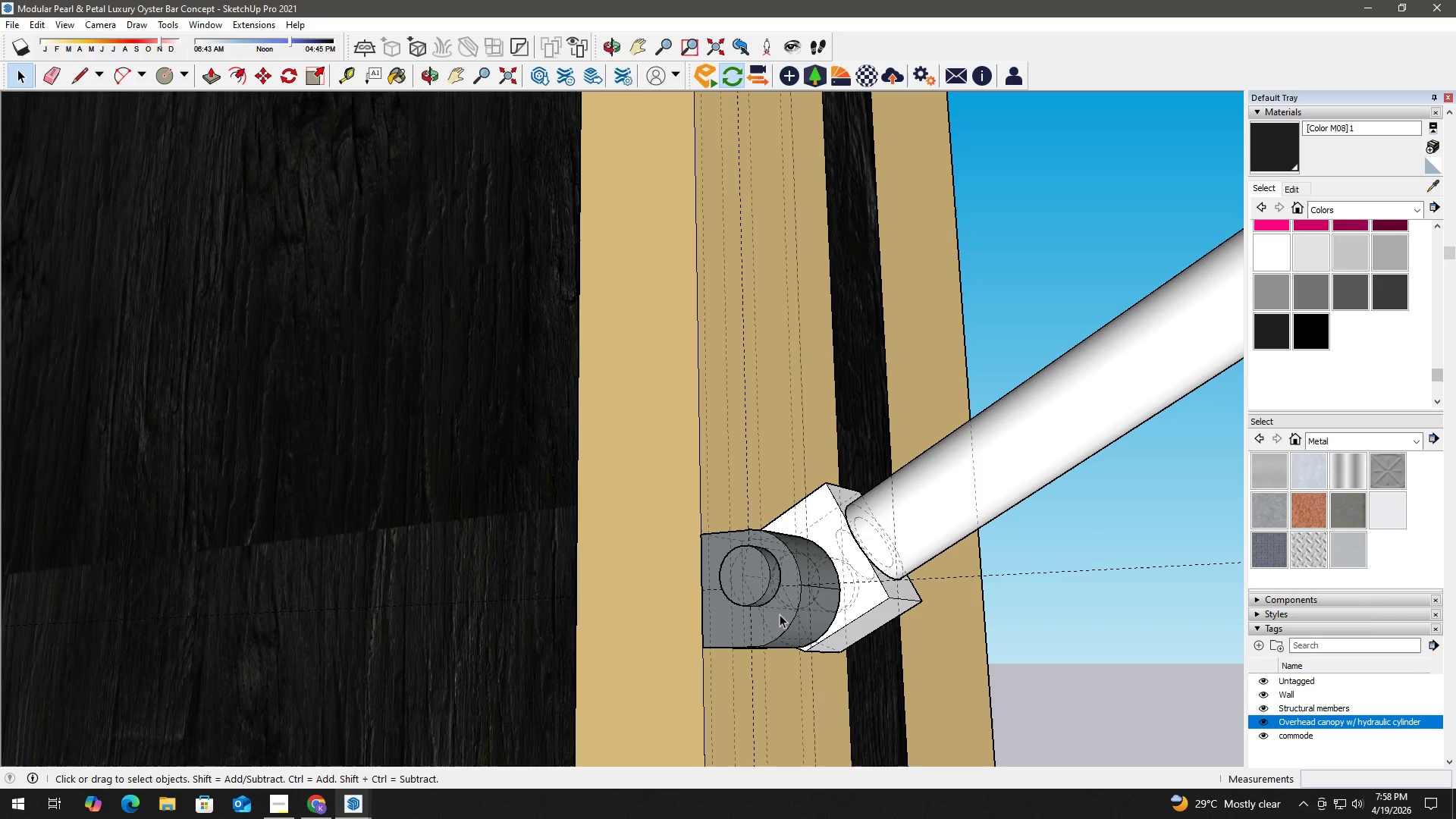 
key(Escape)
 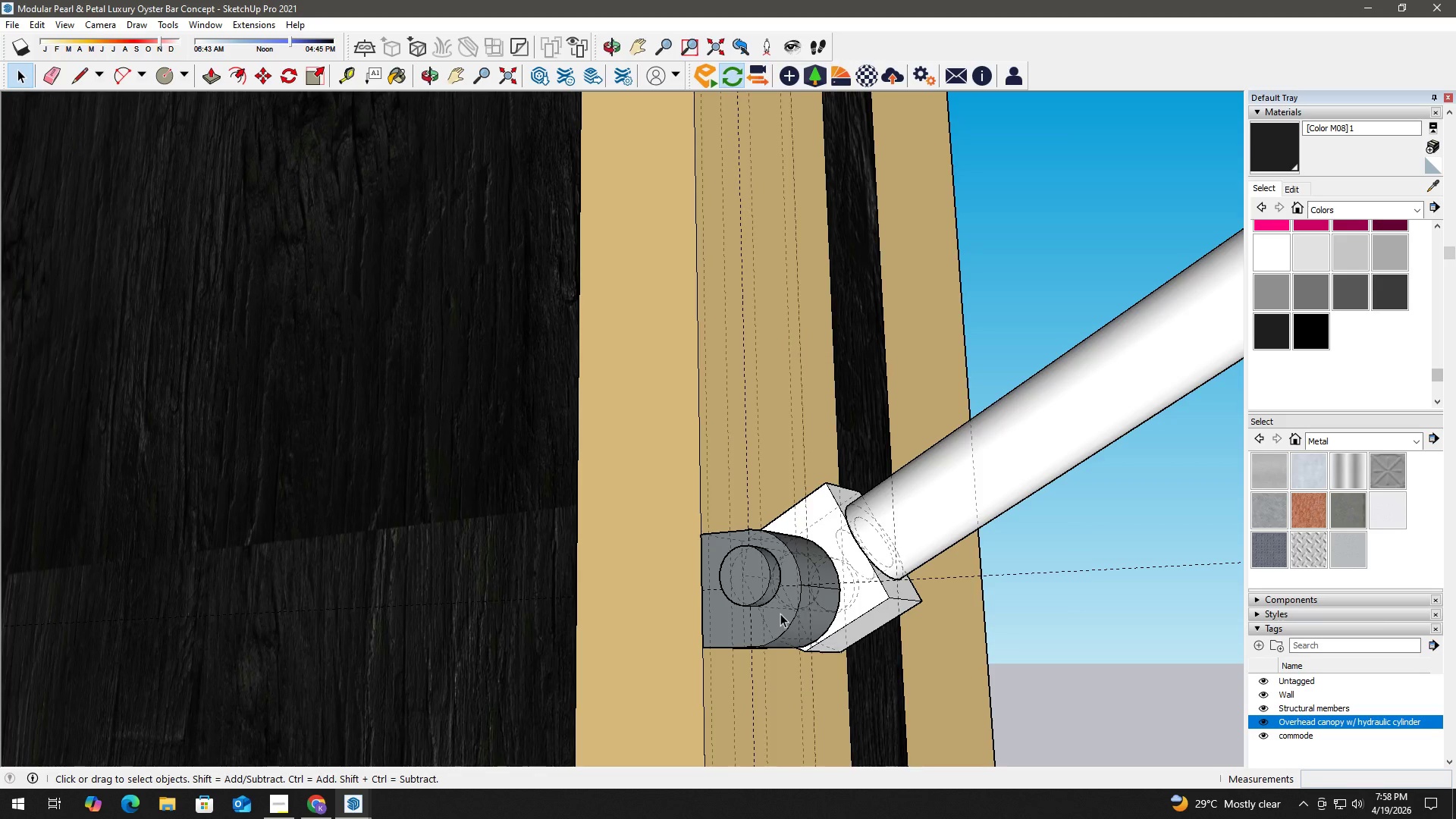 
scroll: coordinate [780, 614], scroll_direction: down, amount: 7.0
 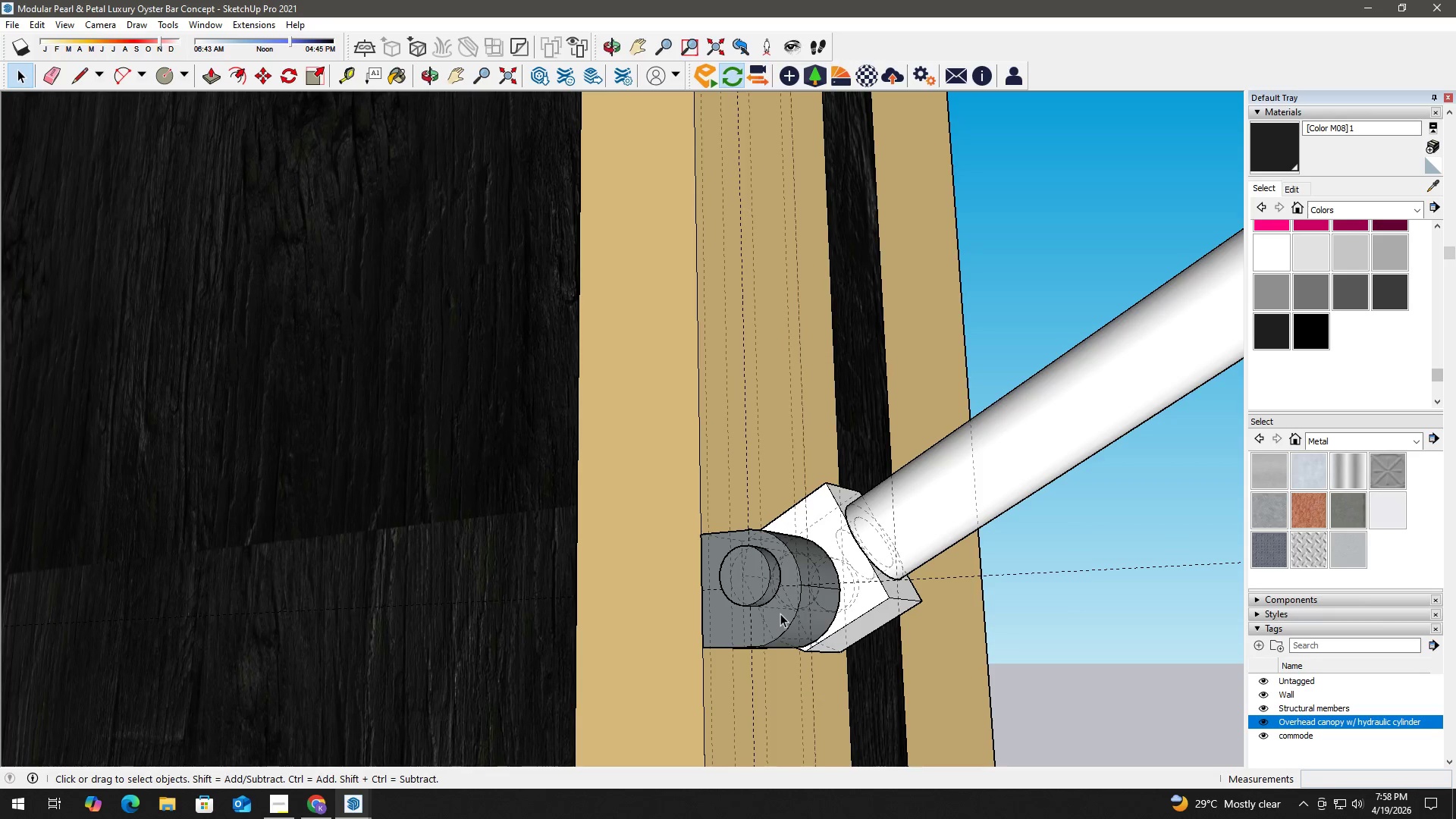 
key(K)
 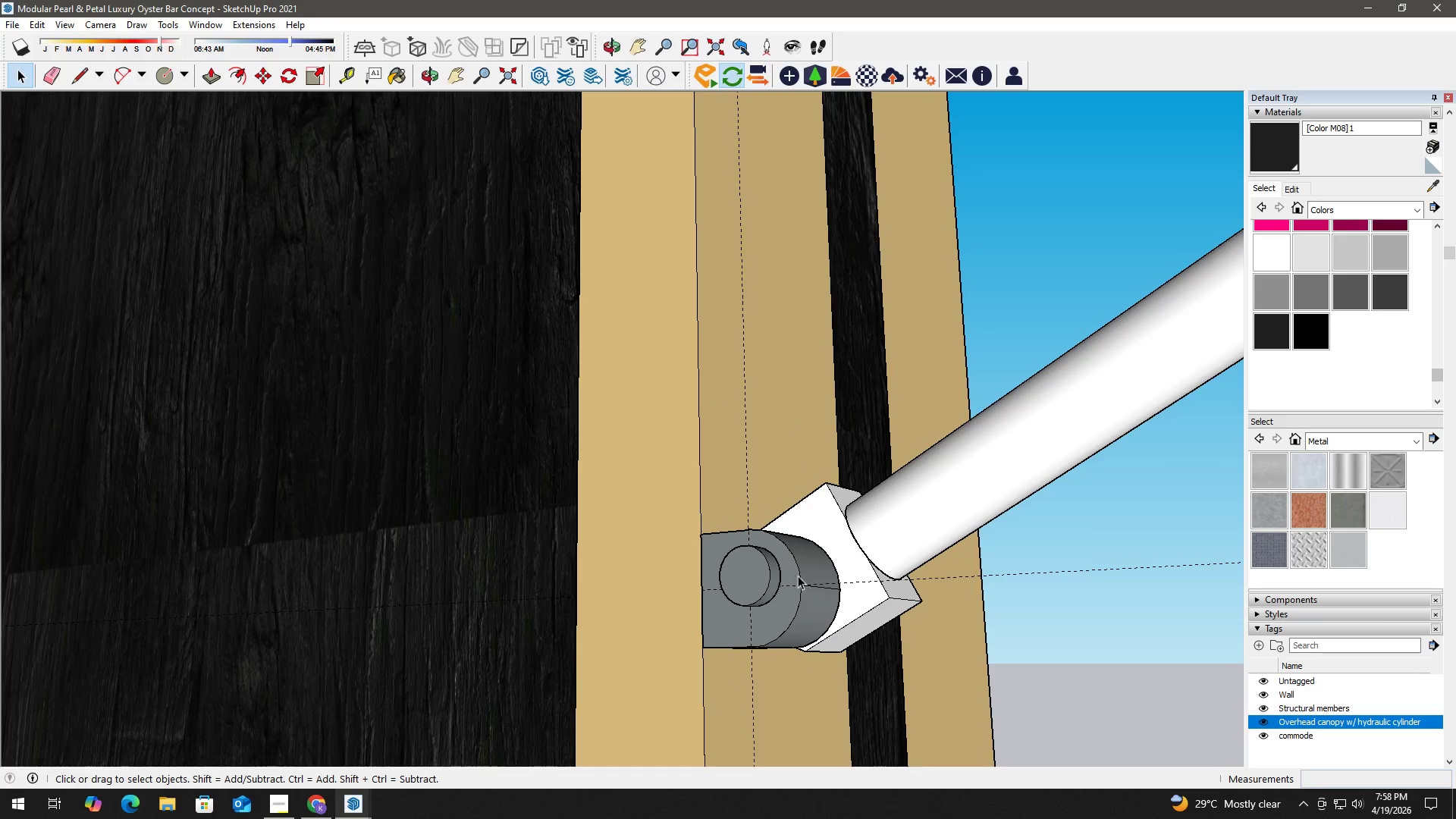 
key(Space)
 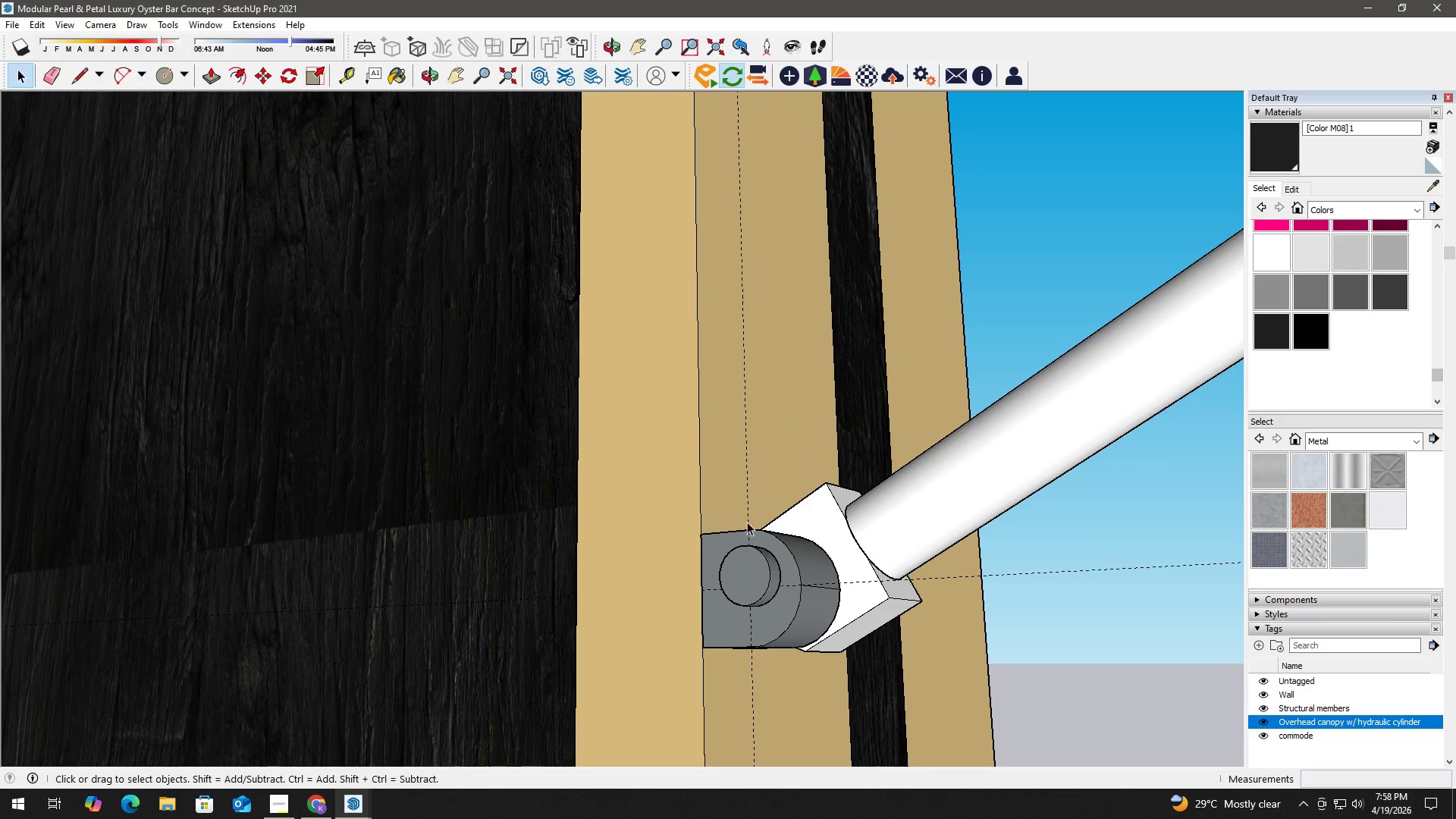 
key(E)
 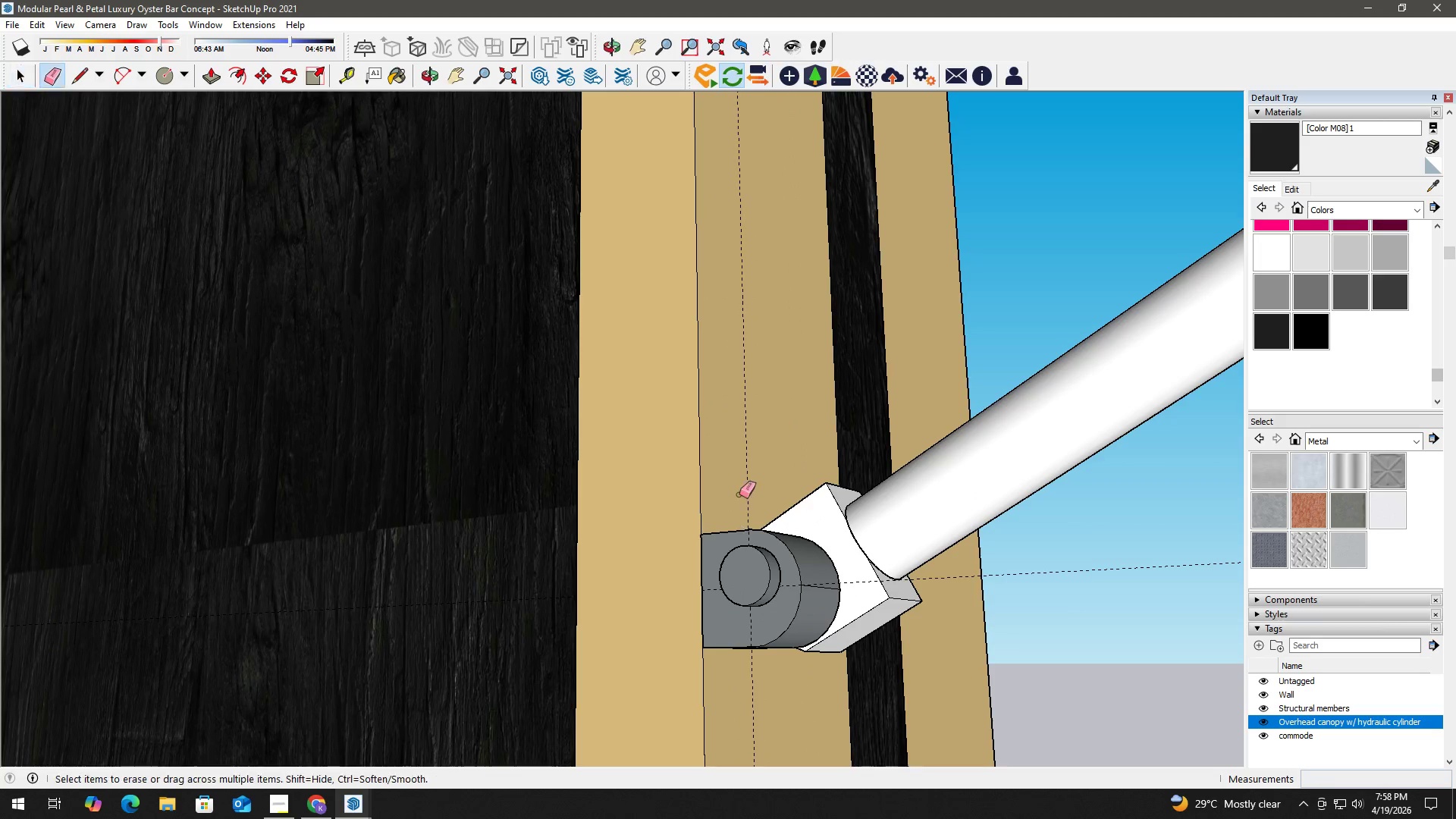 
left_click_drag(start_coordinate=[740, 494], to_coordinate=[745, 493])
 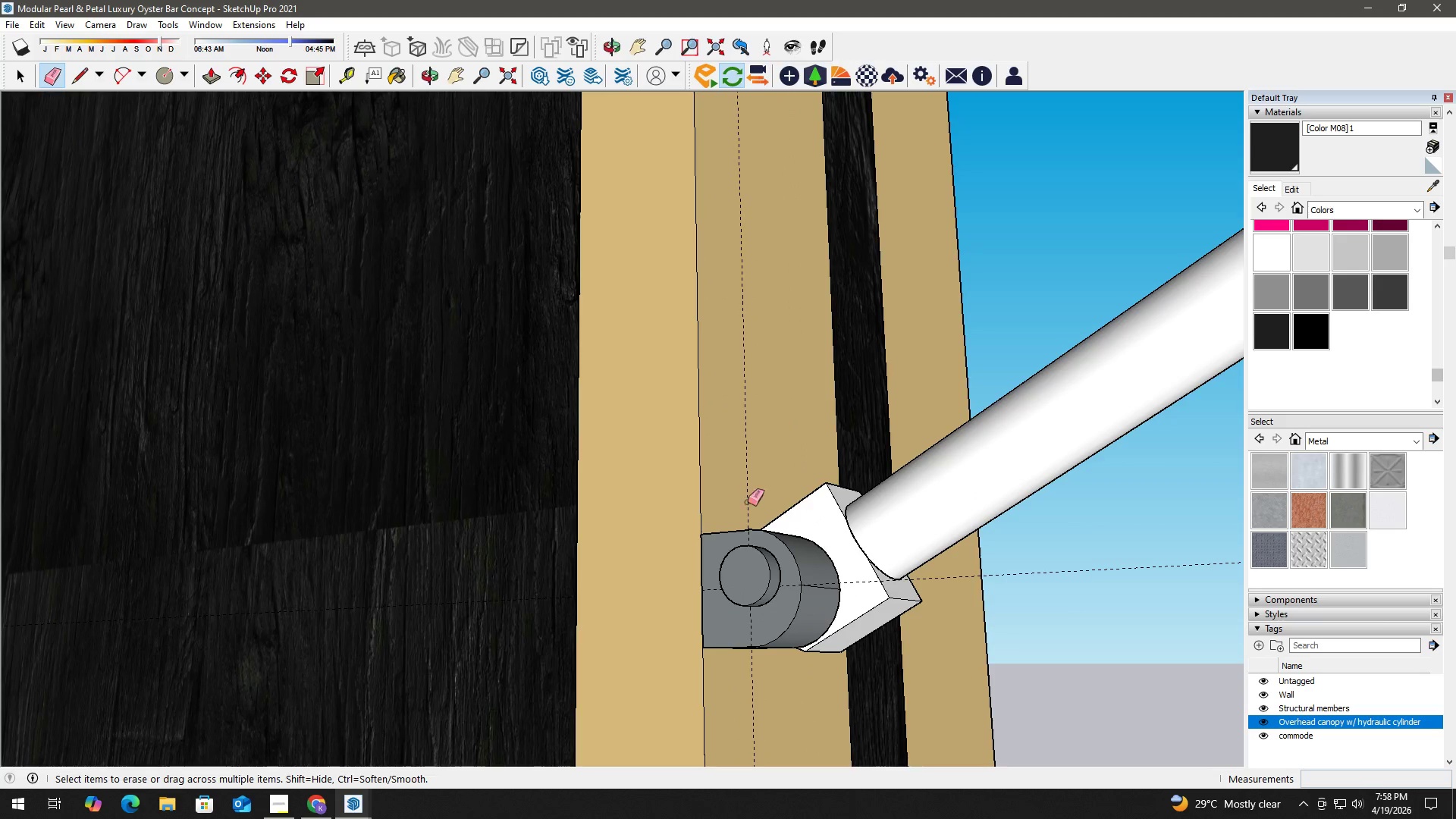 
key(Space)
 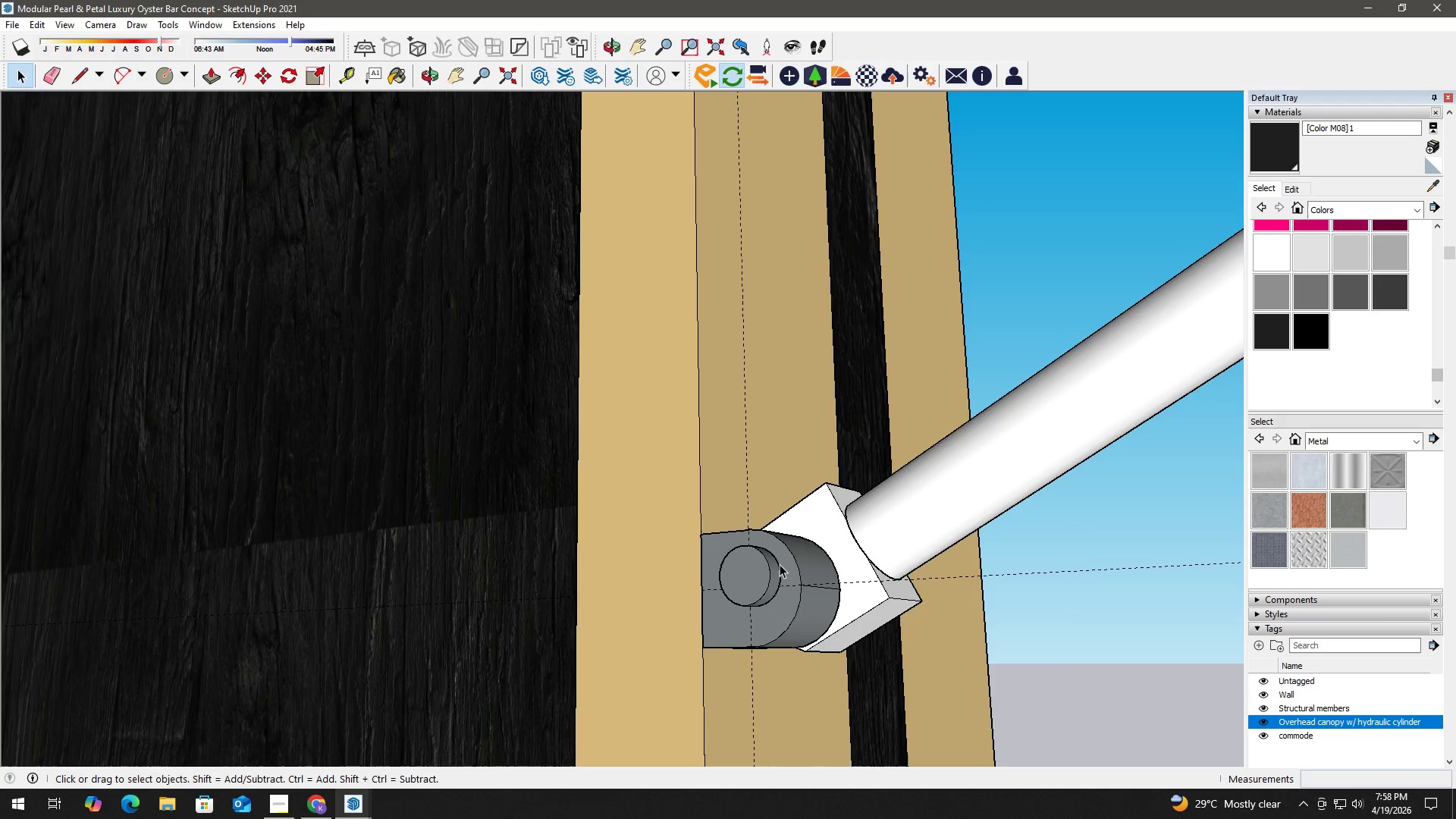 
double_click([780, 564])
 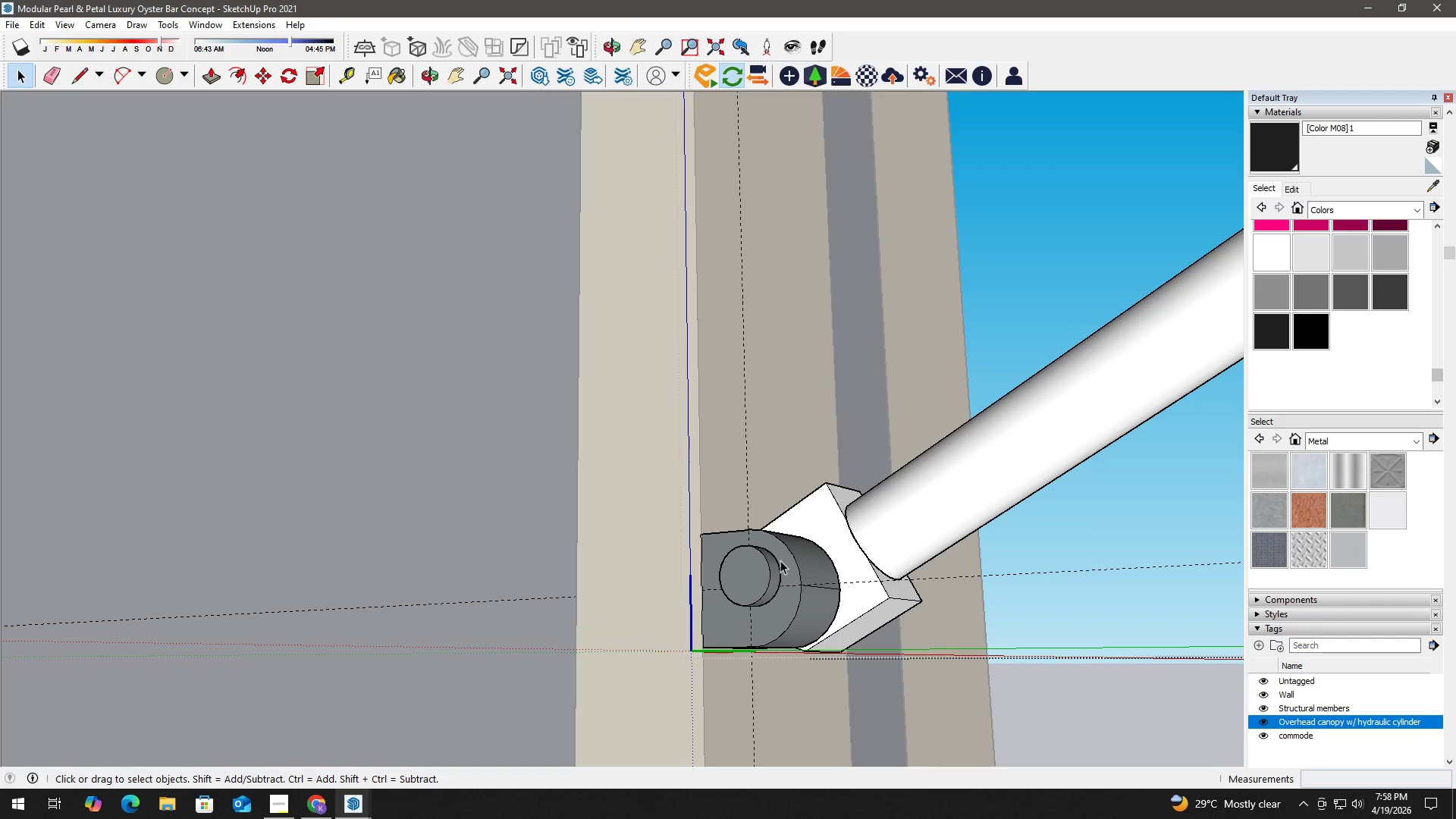 
key(E)
 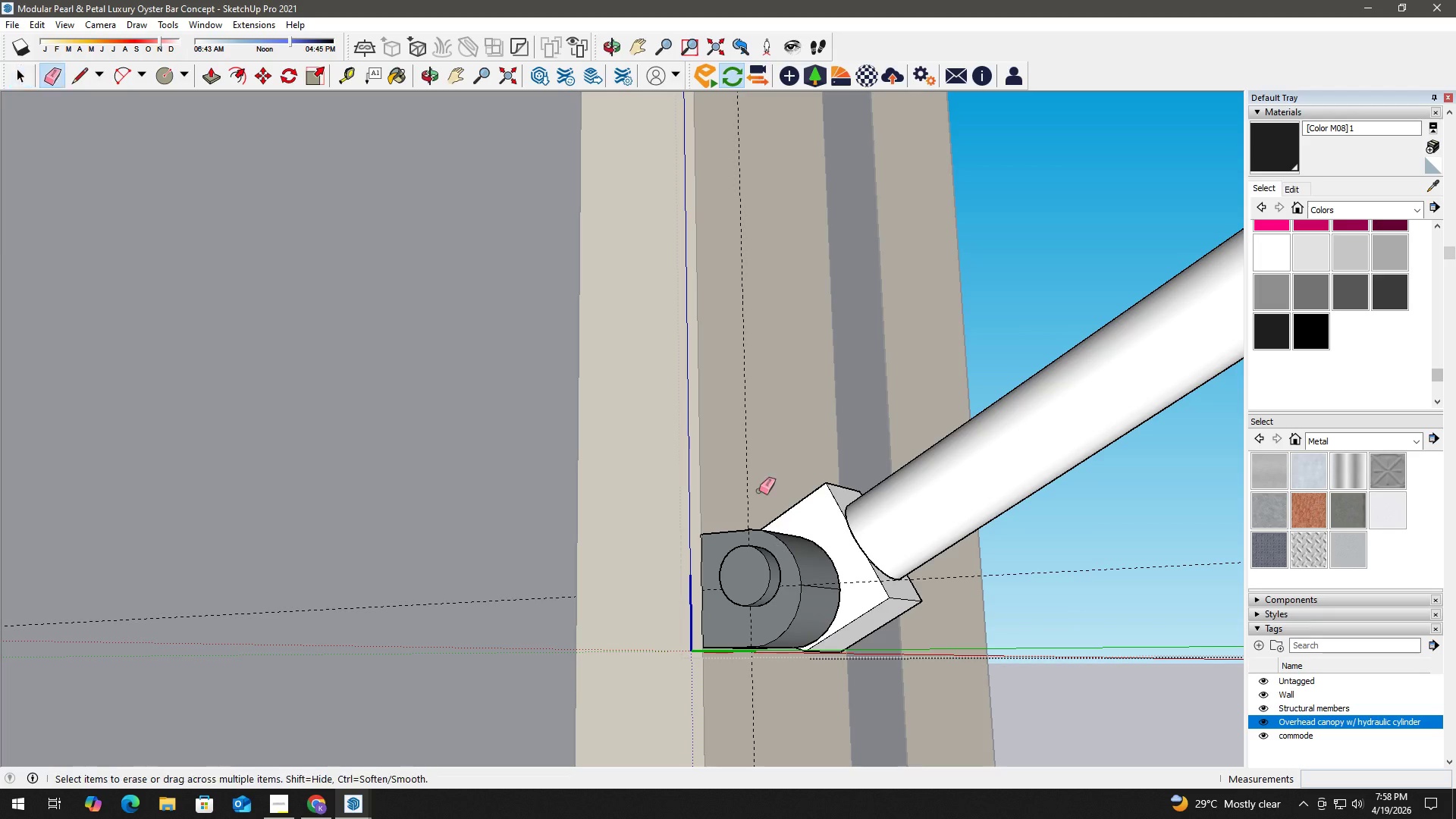 
left_click_drag(start_coordinate=[758, 489], to_coordinate=[733, 482])
 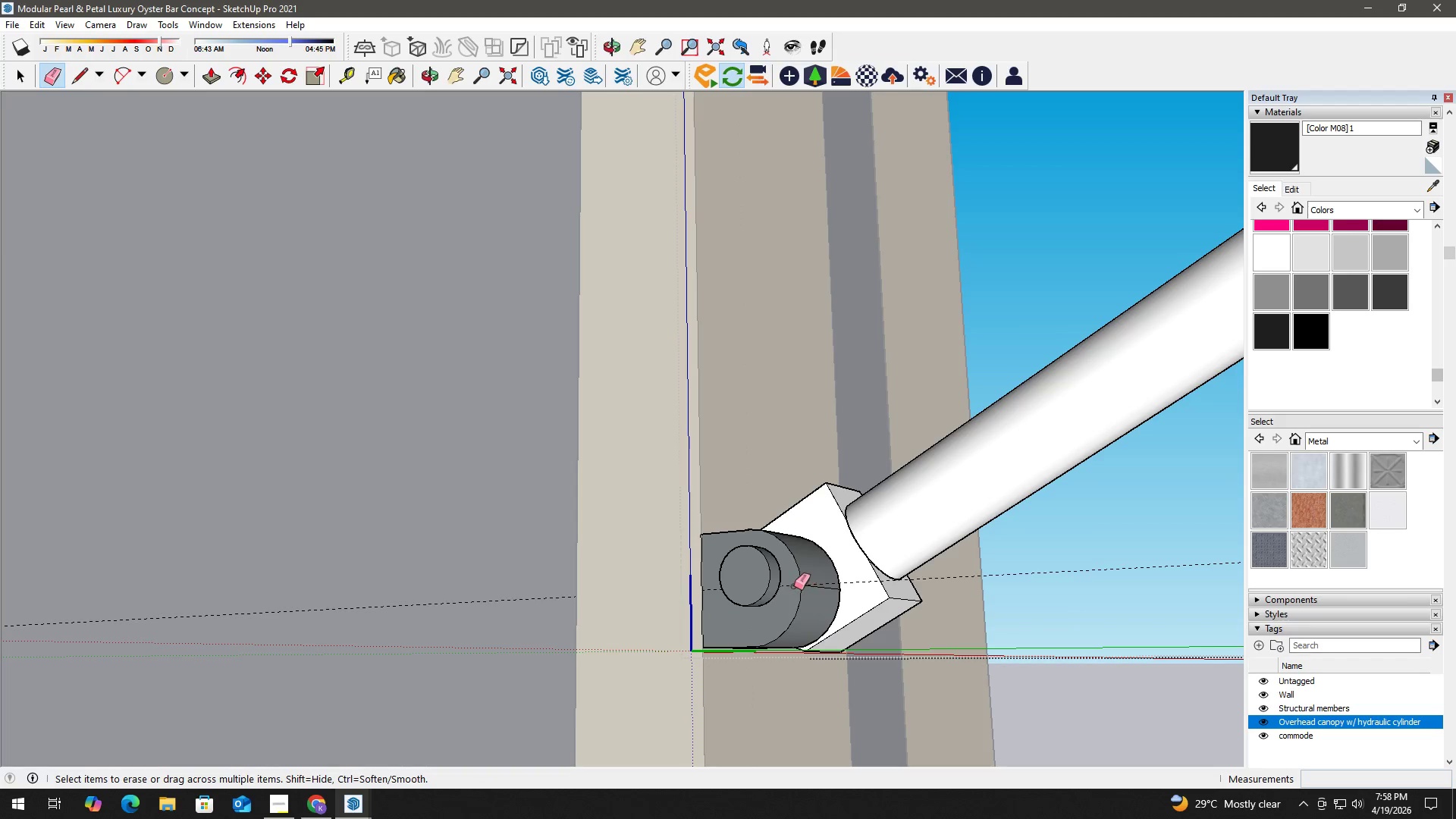 
left_click_drag(start_coordinate=[793, 586], to_coordinate=[788, 585])
 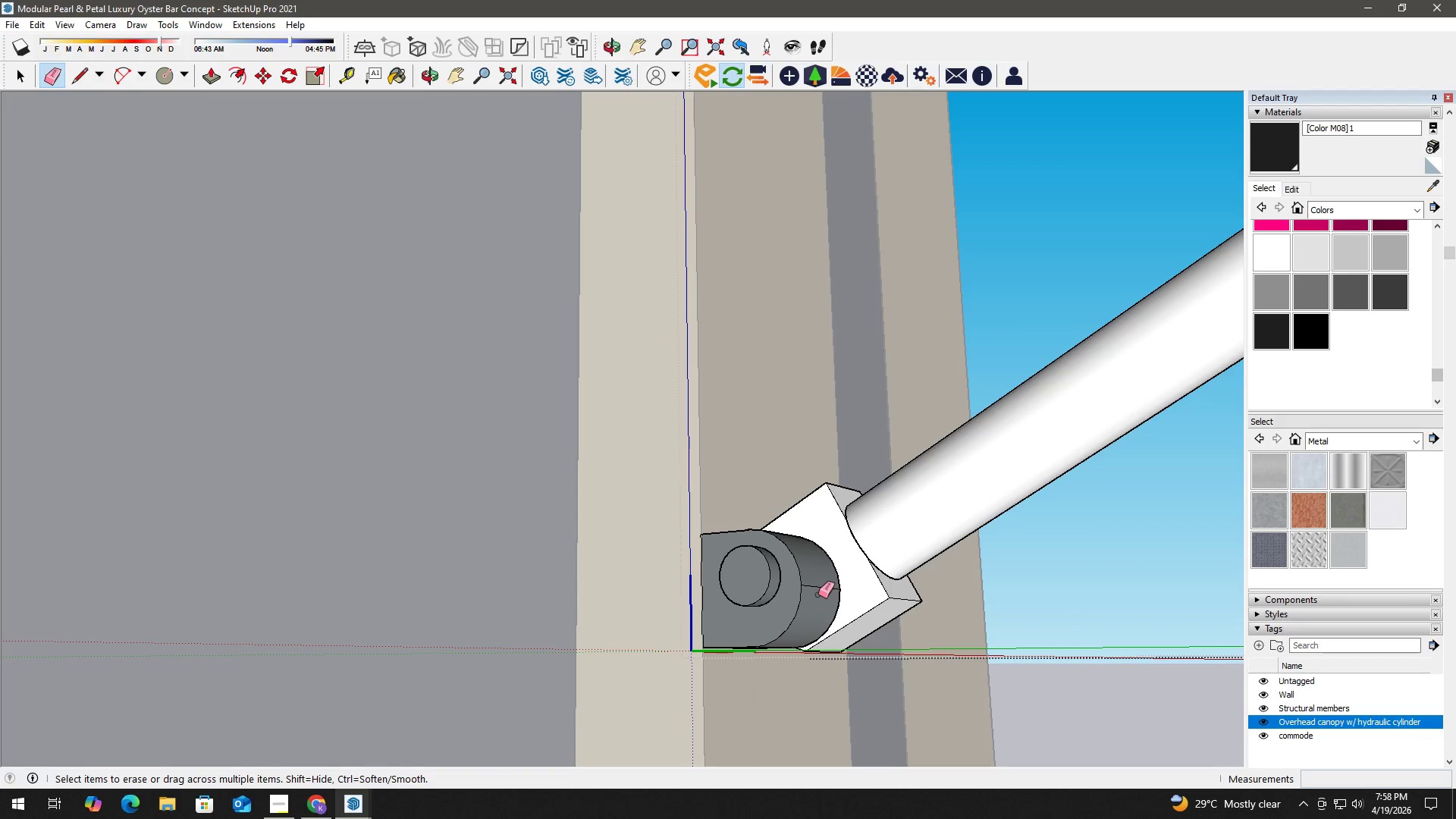 
left_click_drag(start_coordinate=[818, 592], to_coordinate=[818, 582])
 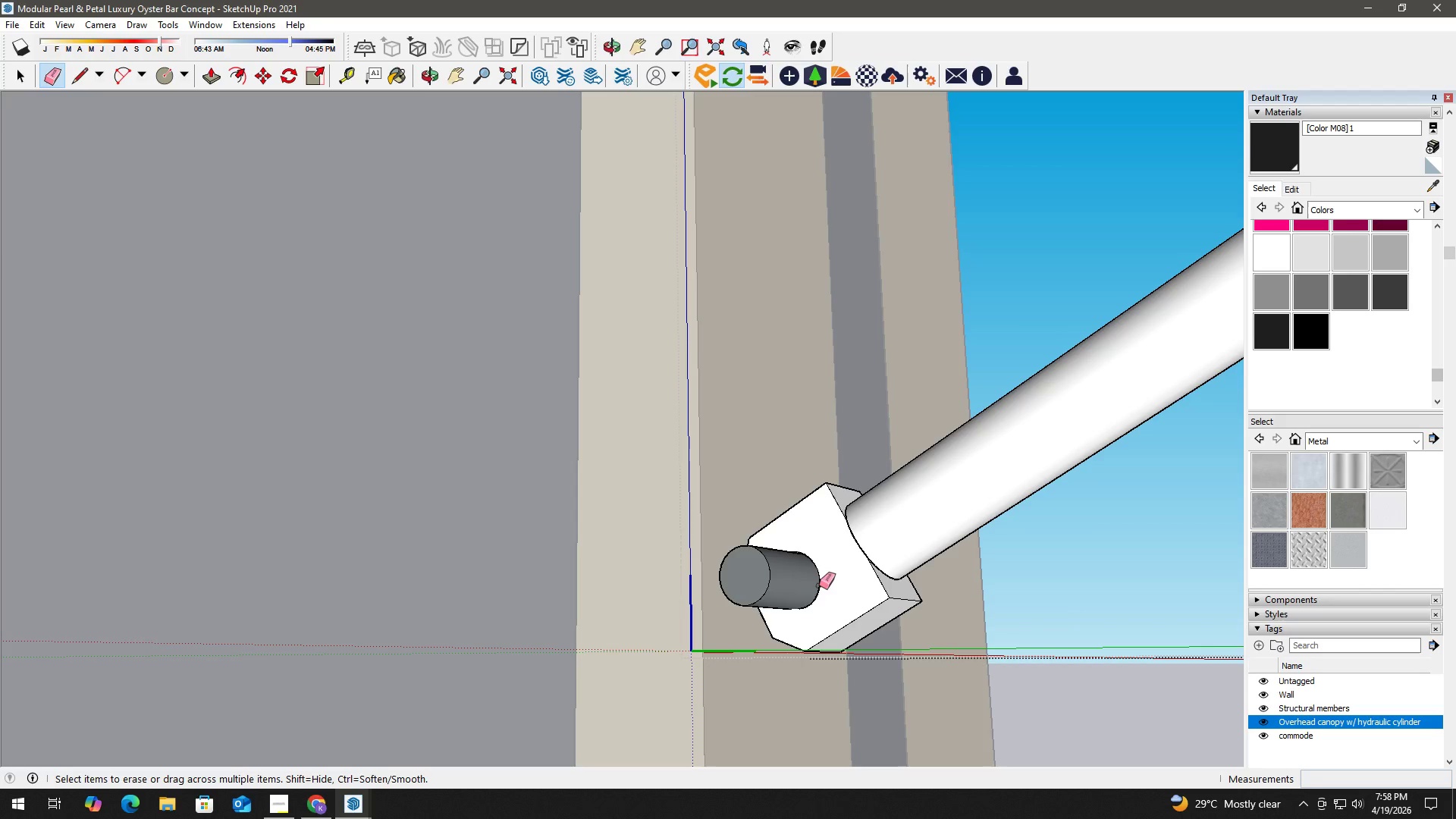 
key(Control+Z)
 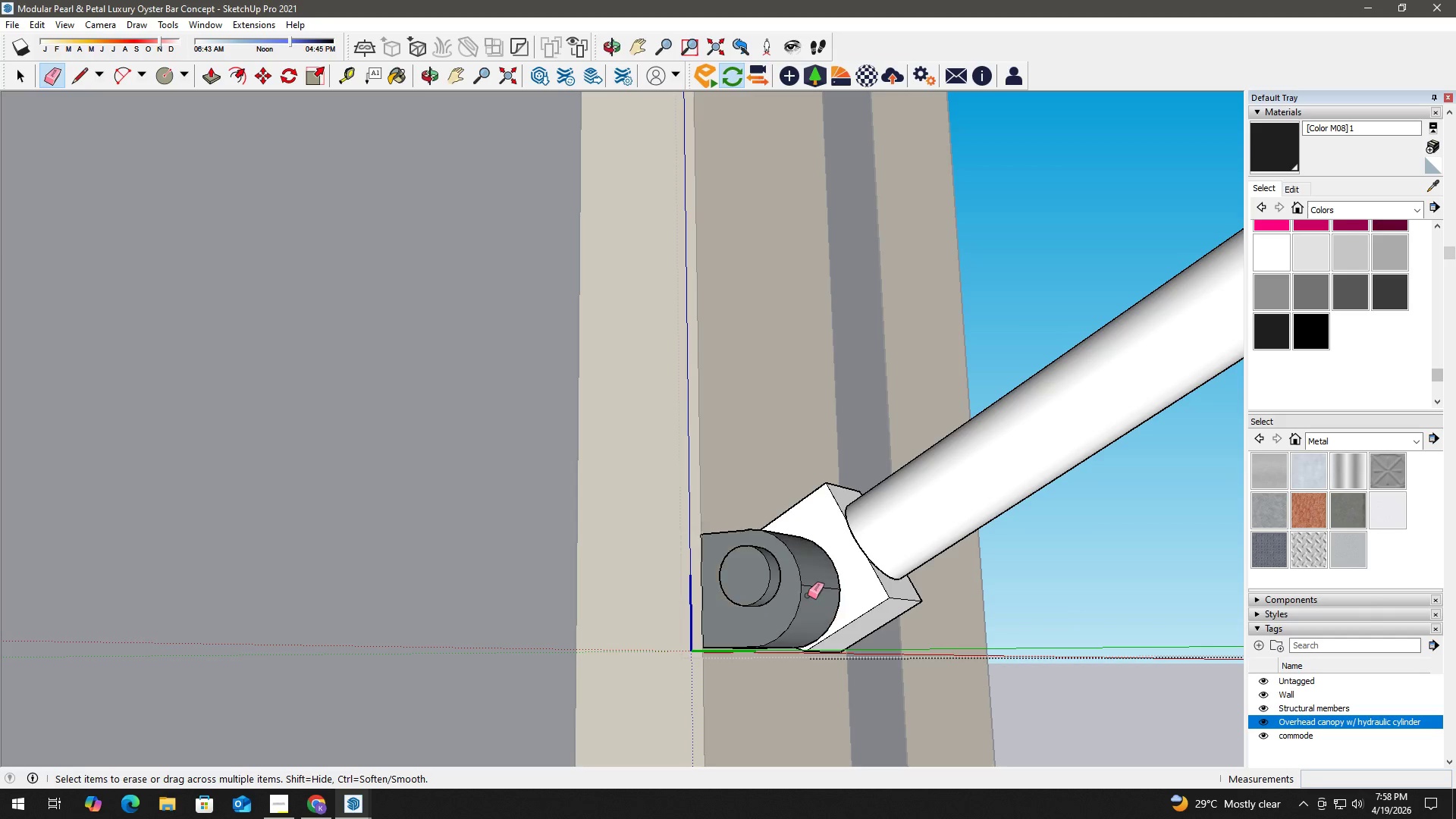 
key(Space)
 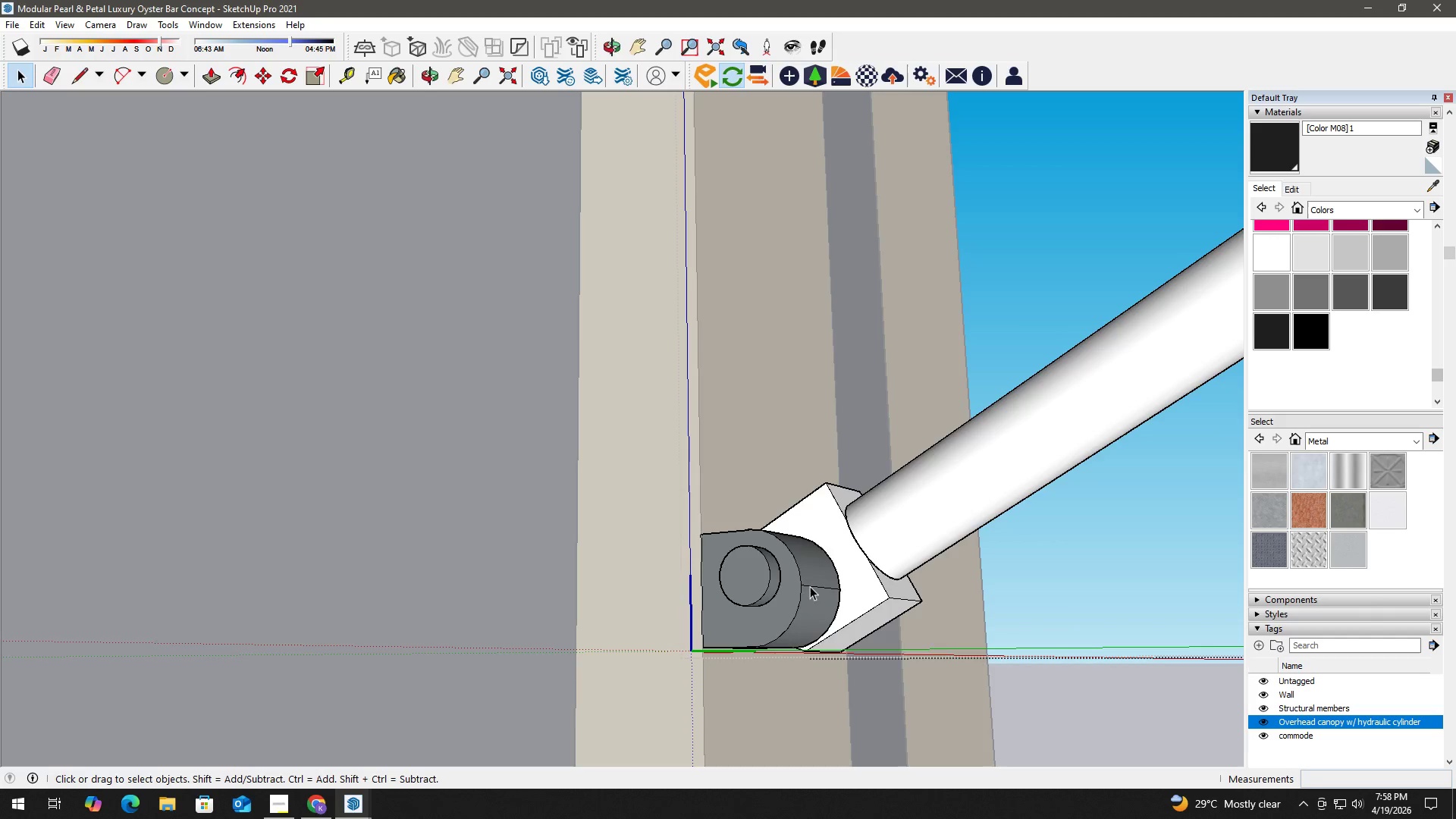 
double_click([810, 586])
 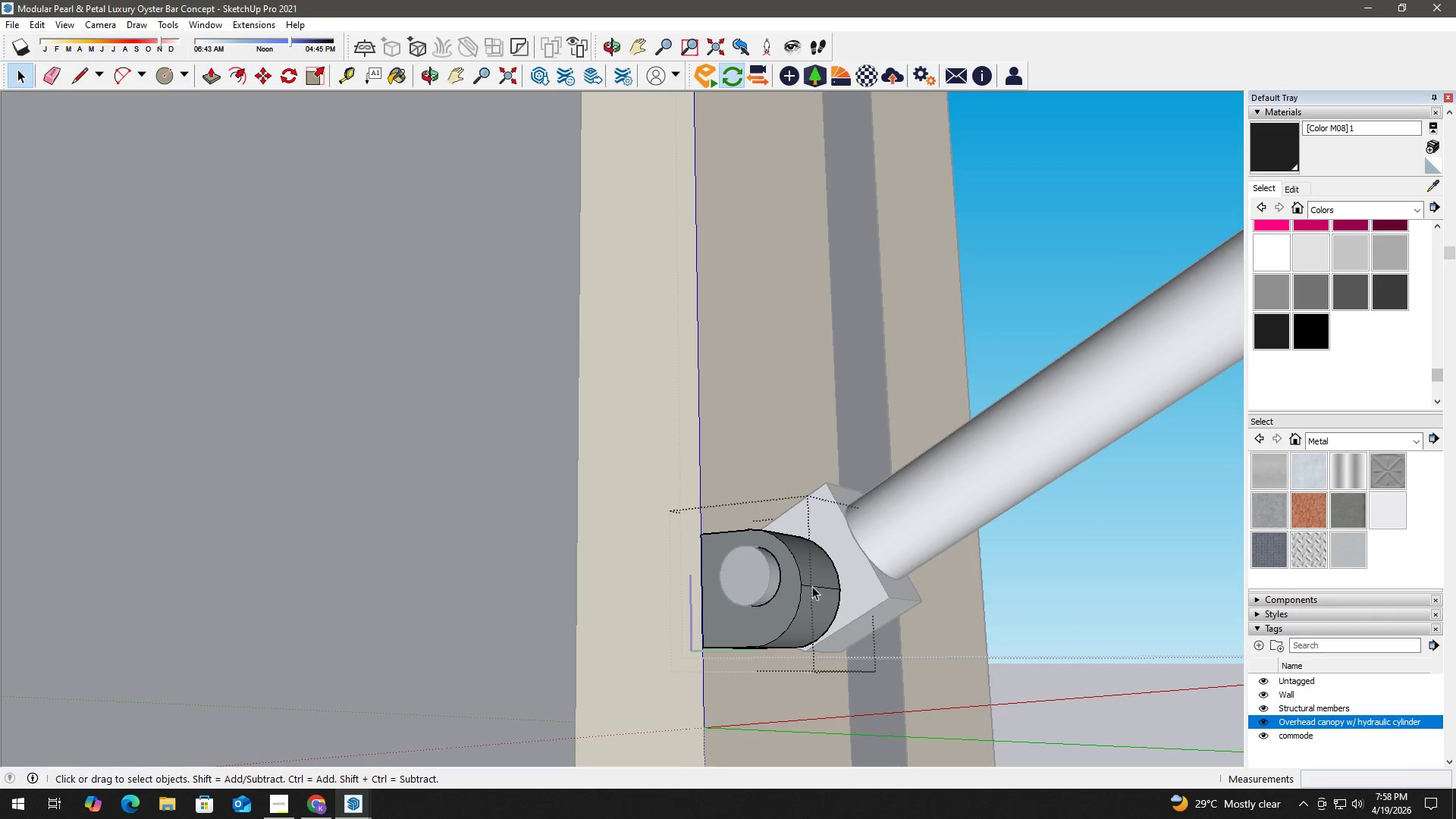 
triple_click([816, 586])
 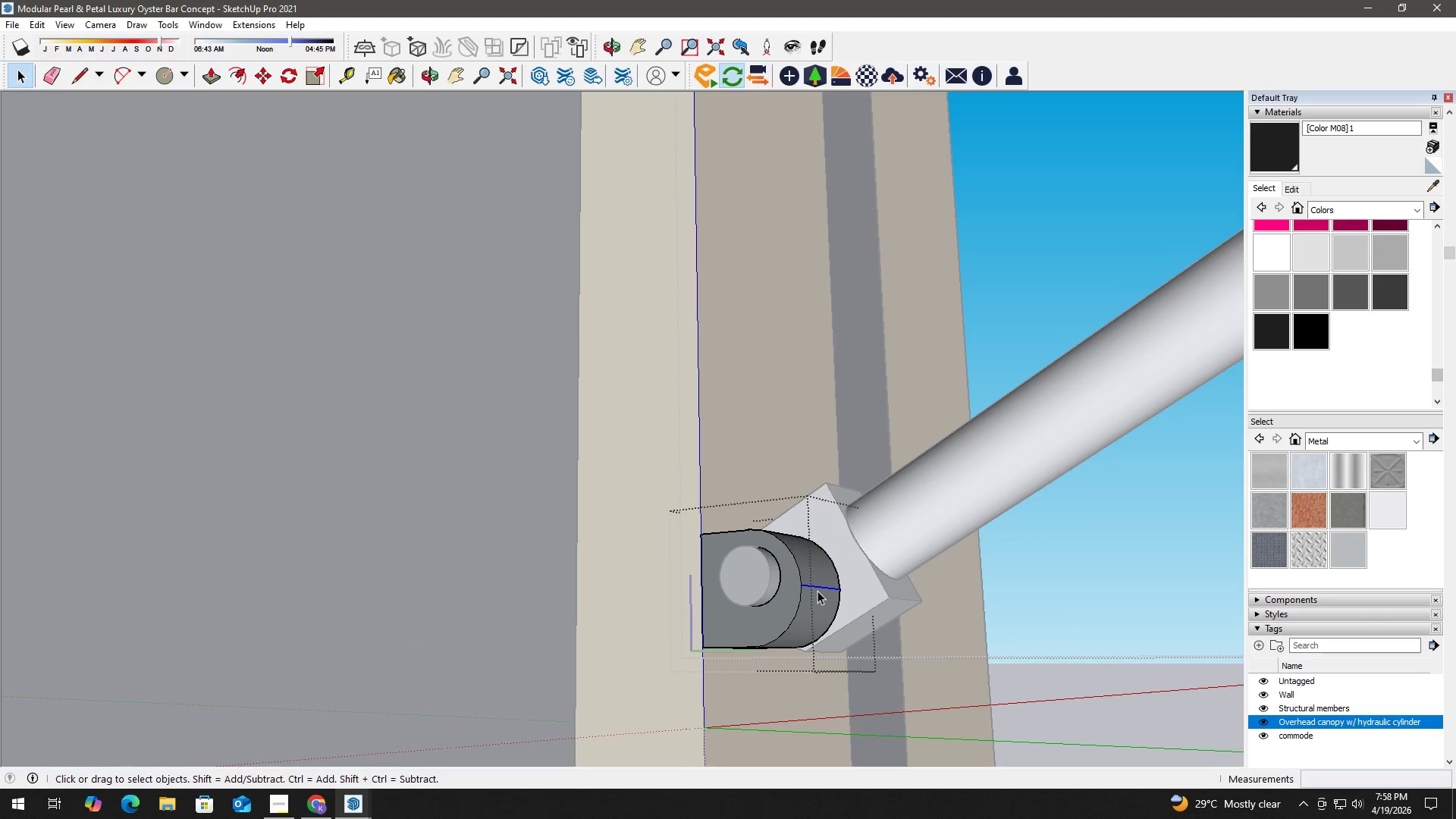 
key(Delete)
 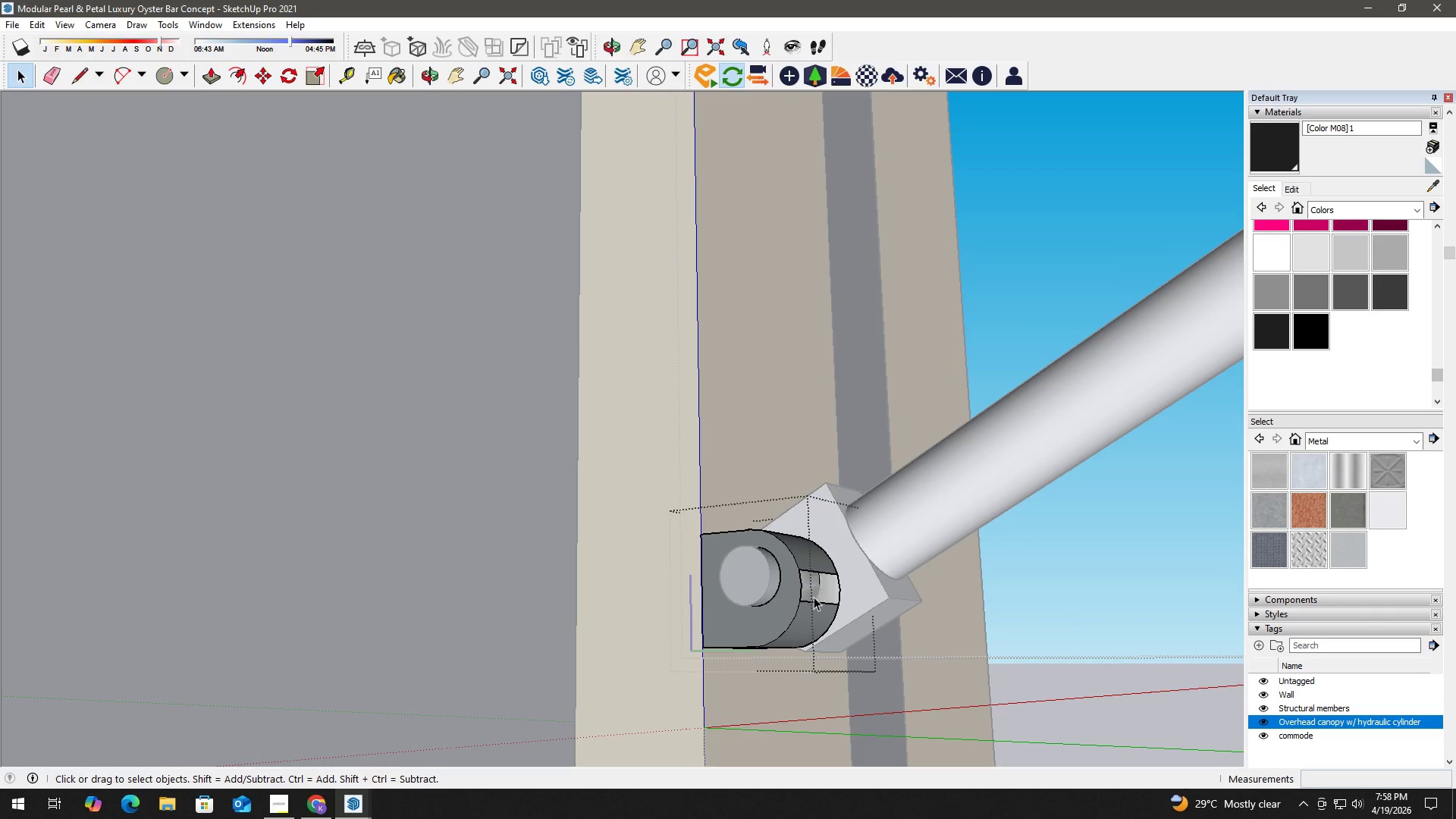 
key(Control+Z)
 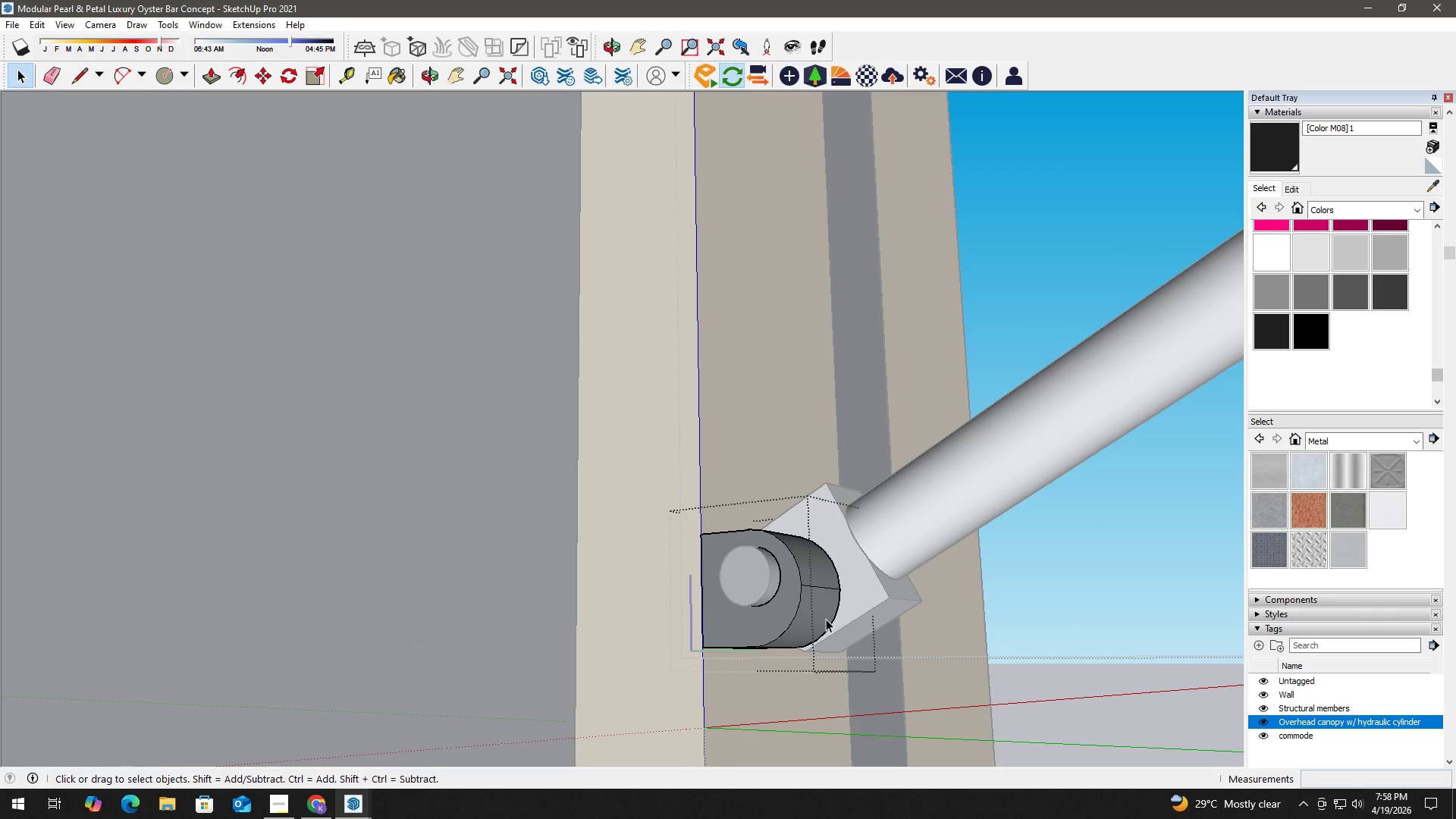 
key(Space)
 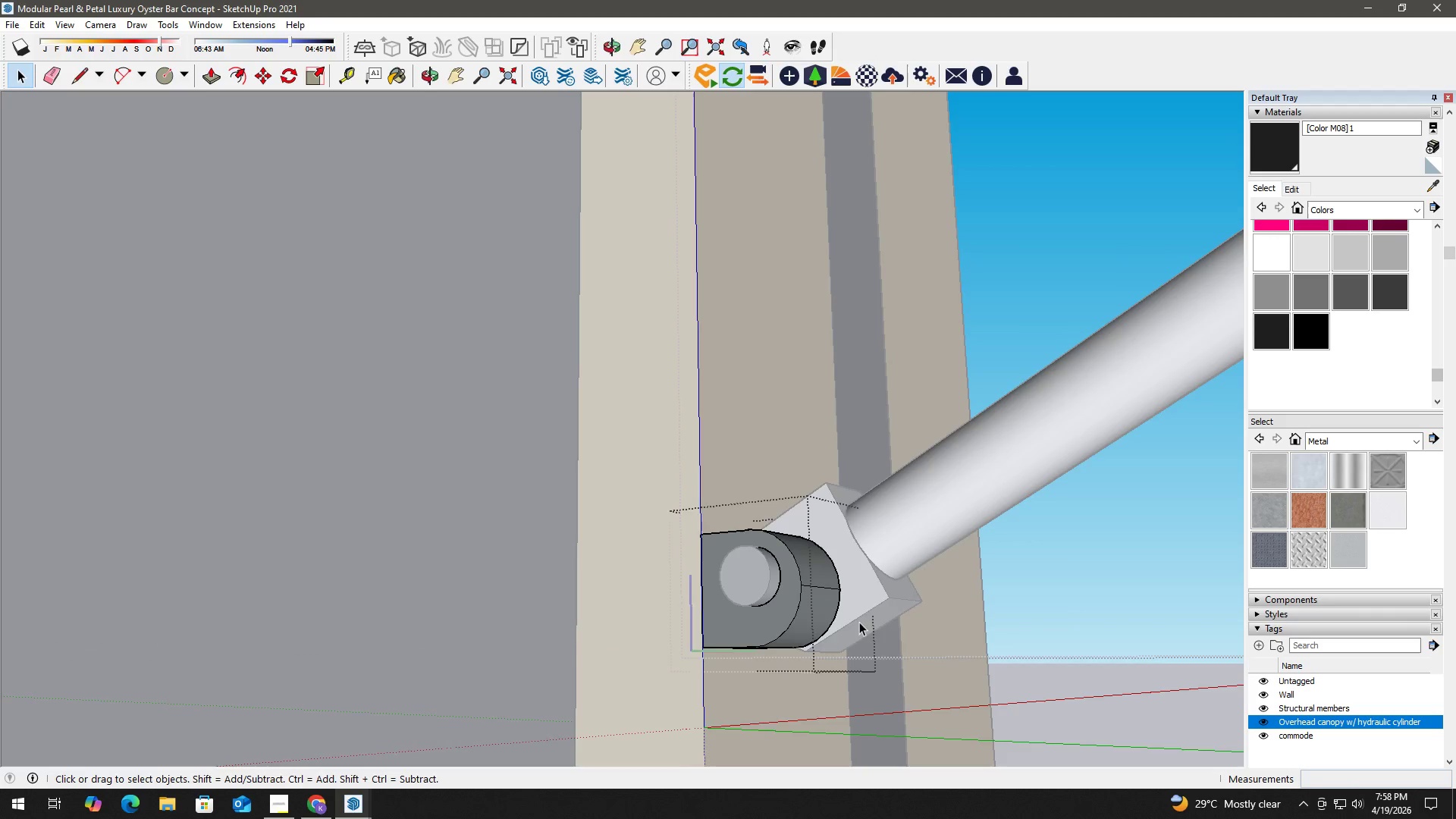 
key(Escape)
 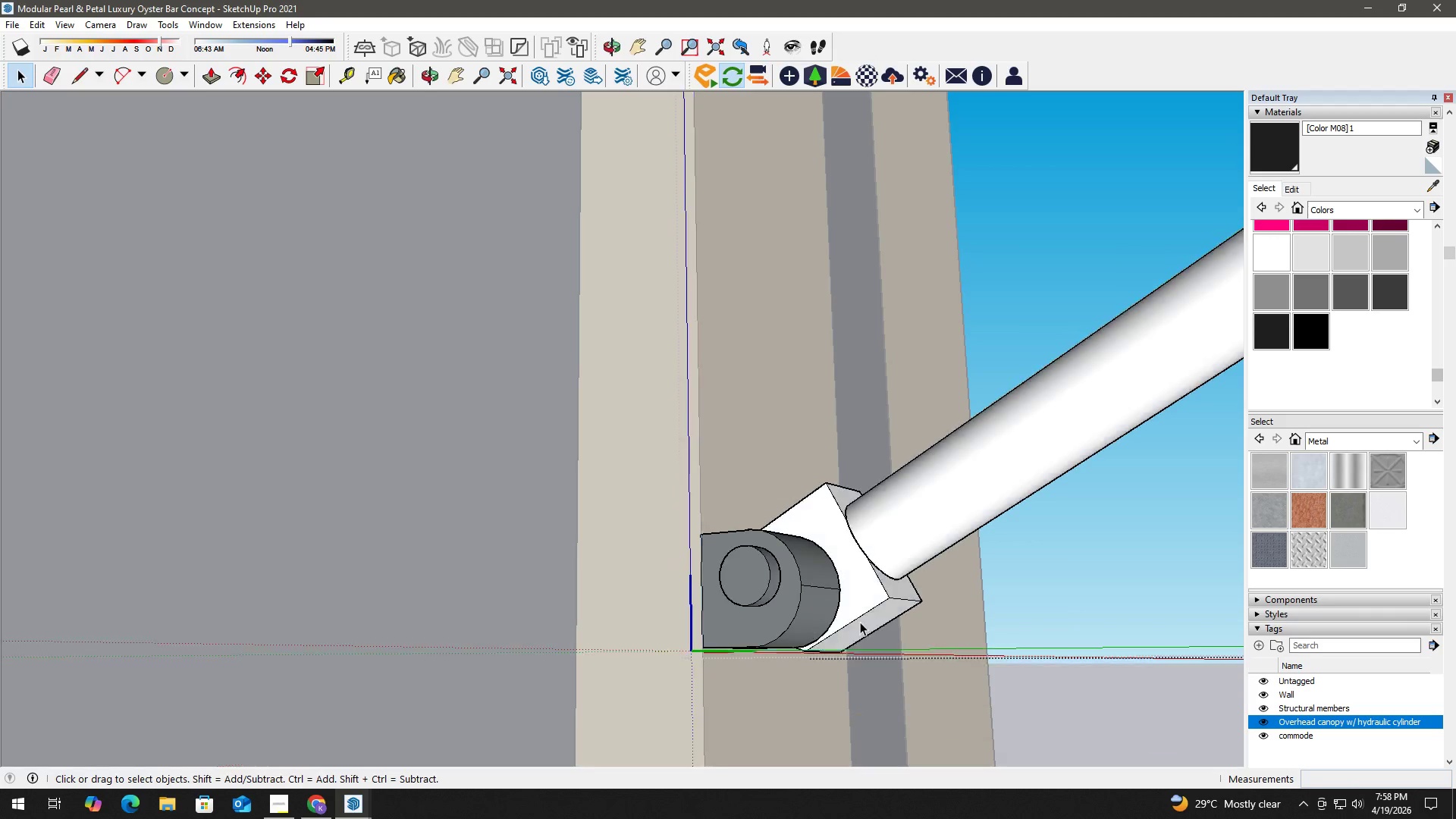 
key(Escape)
 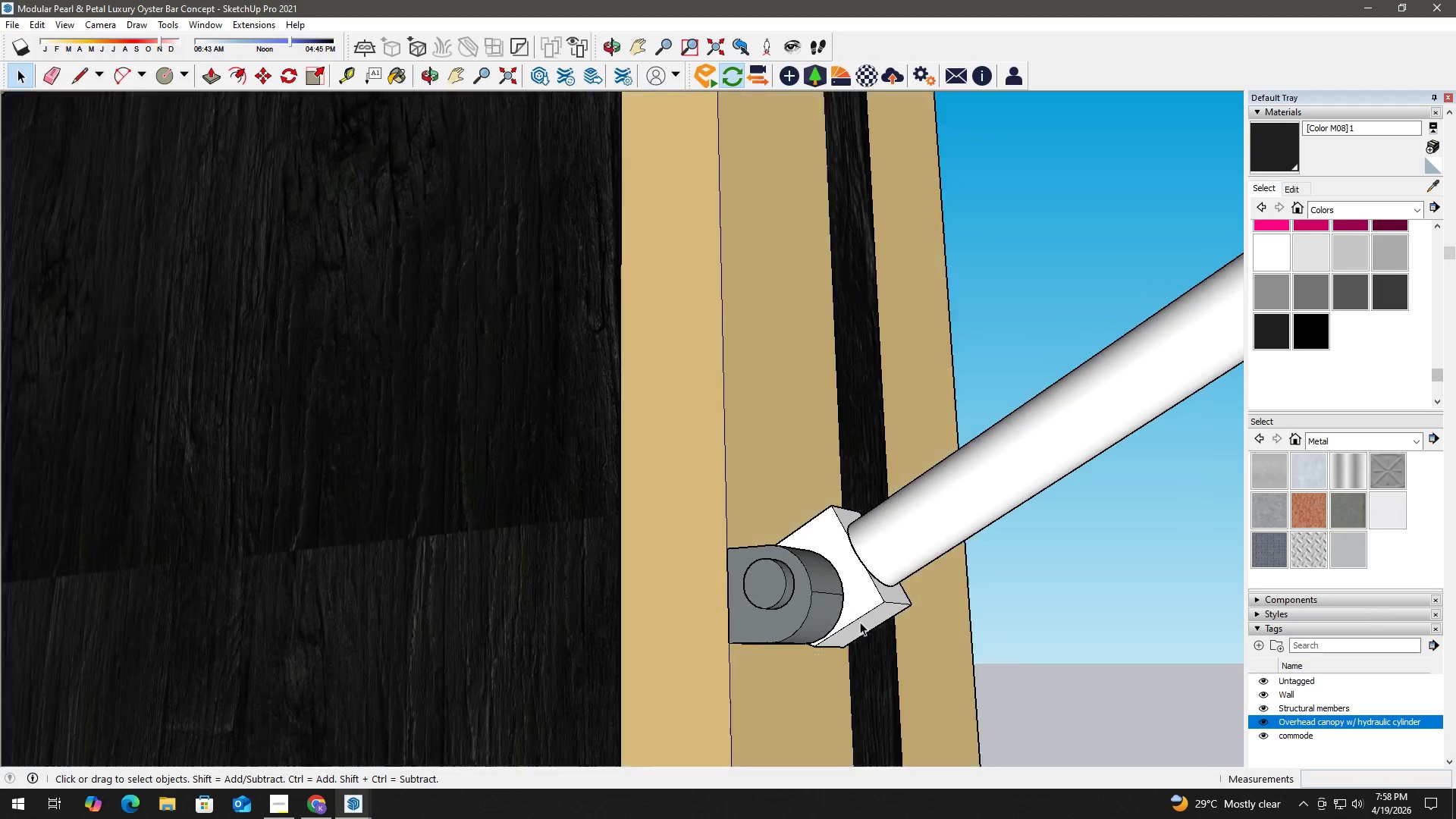 
key(Escape)
 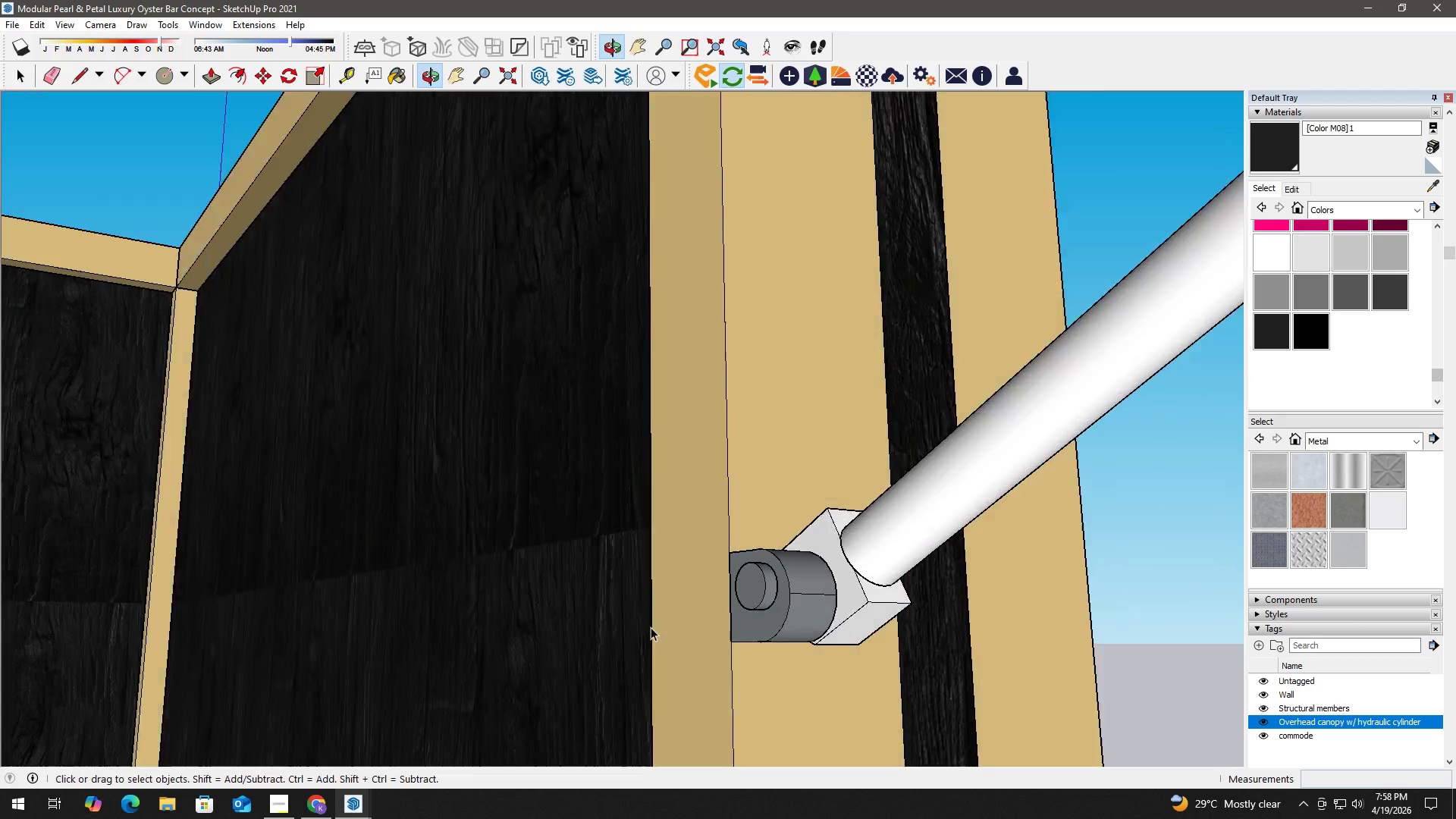 
scroll: coordinate [582, 661], scroll_direction: down, amount: 18.0
 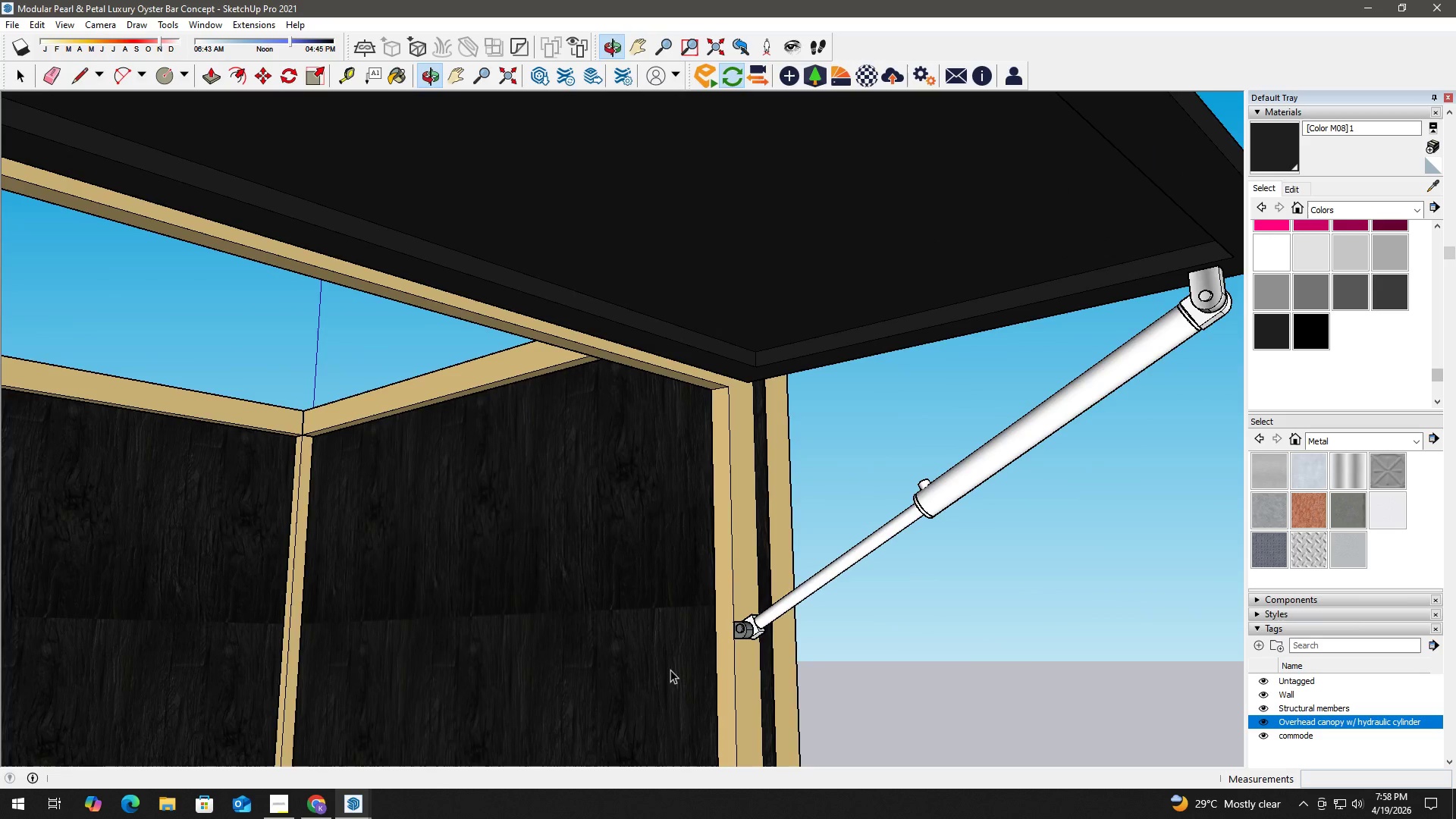 
key(H)
 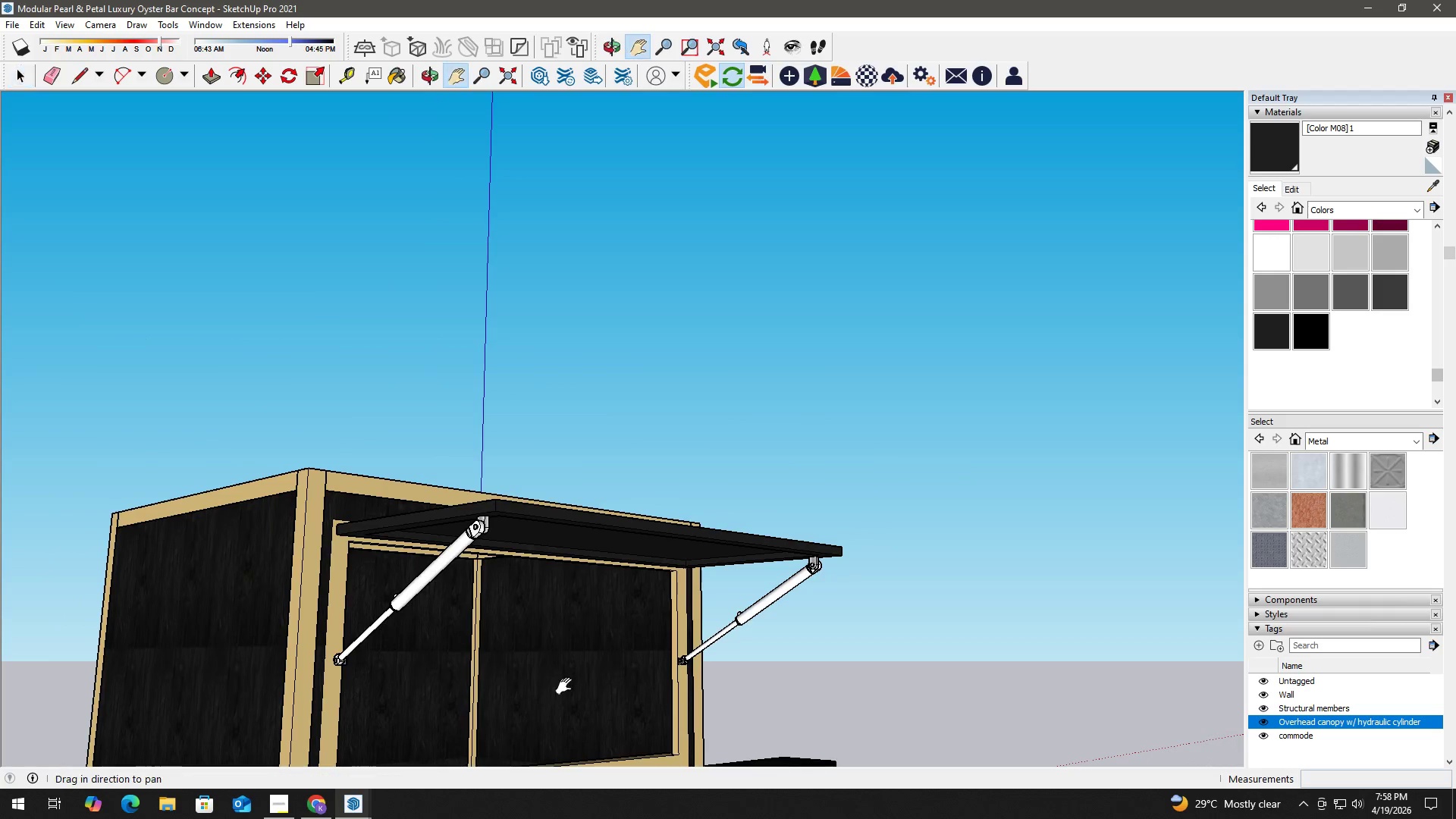 
left_click_drag(start_coordinate=[567, 686], to_coordinate=[758, 660])
 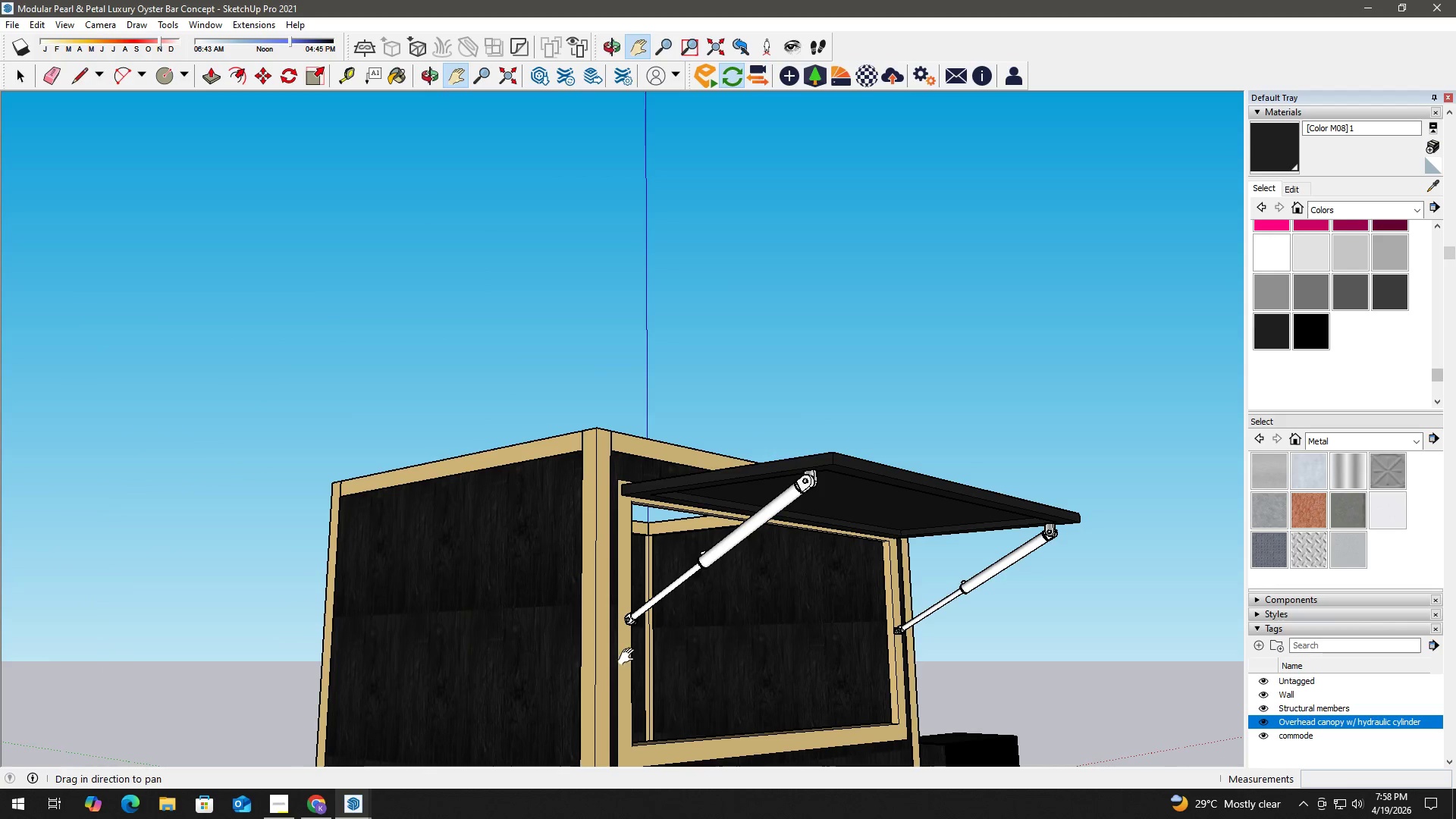 
scroll: coordinate [656, 684], scroll_direction: down, amount: 10.0
 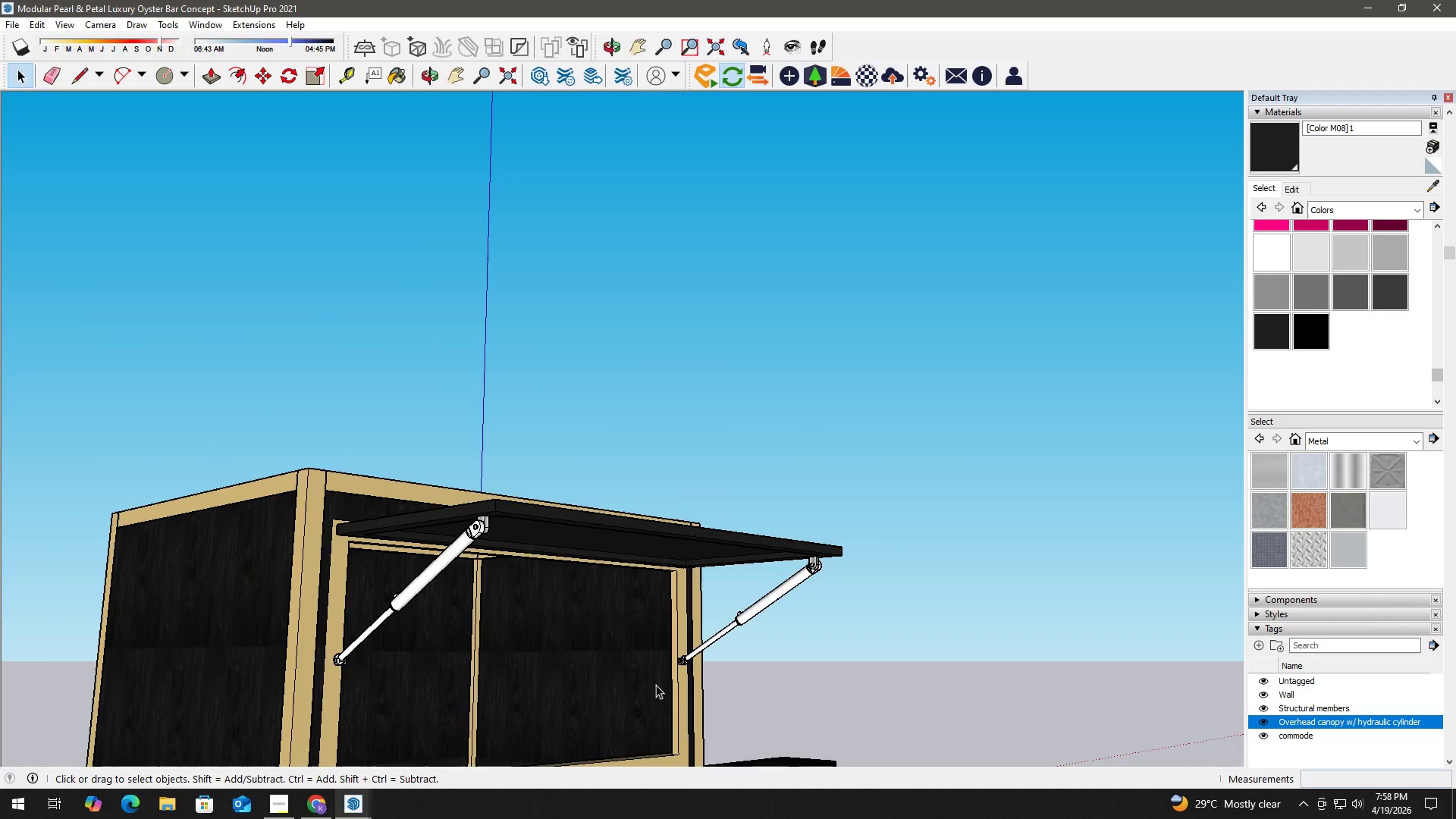 
key(Space)
 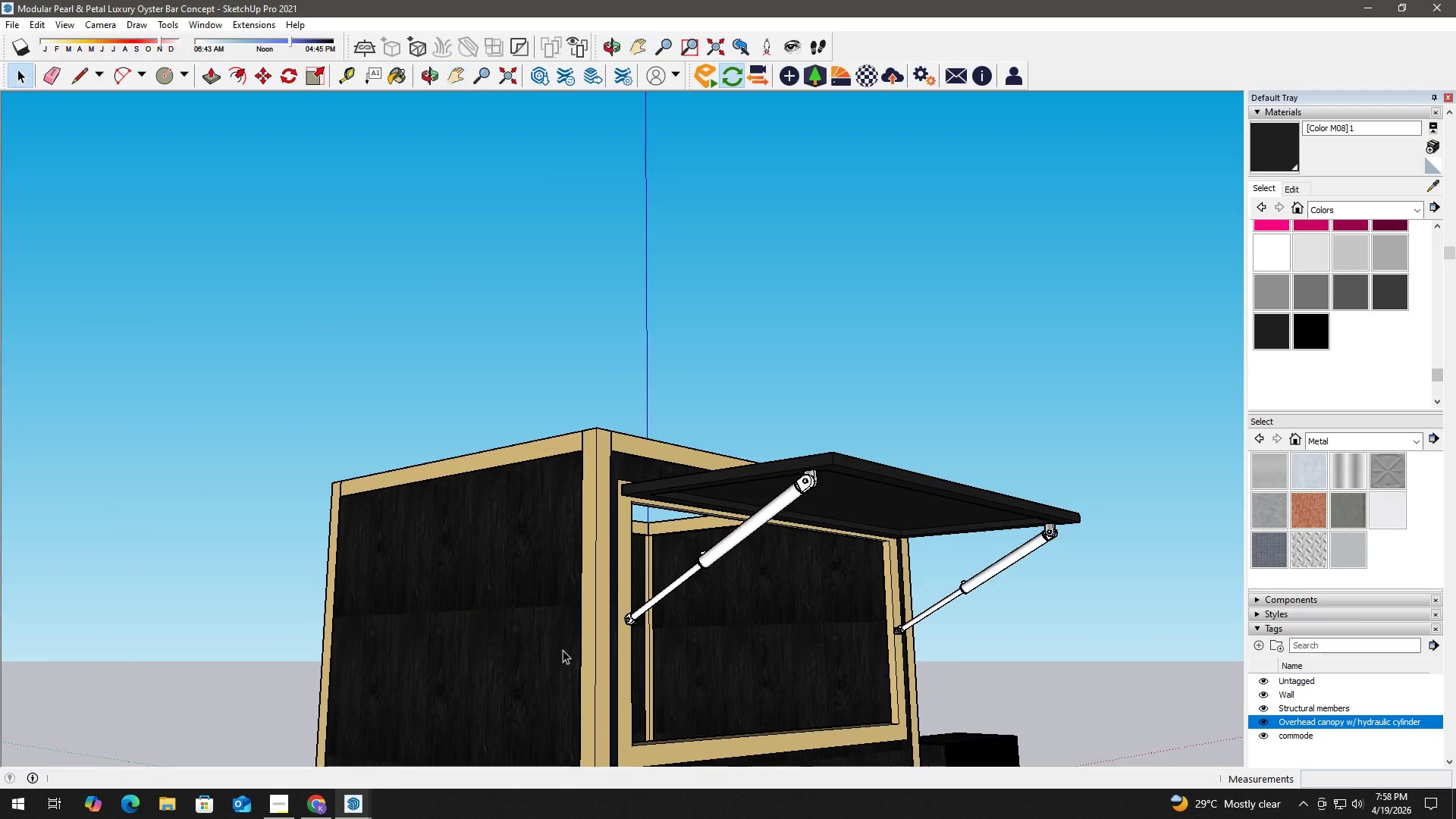 
scroll: coordinate [563, 650], scroll_direction: up, amount: 2.0
 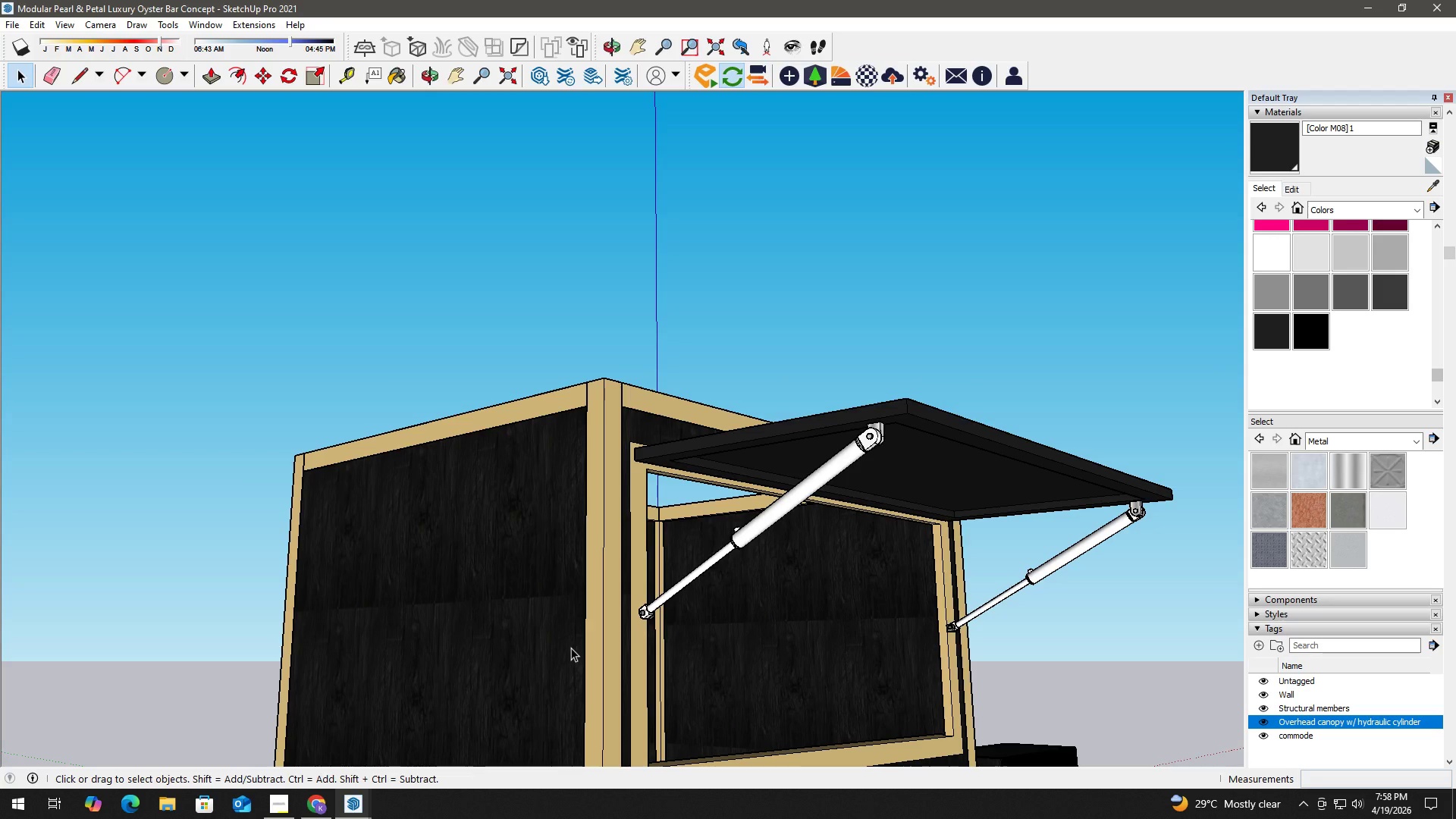 
wait(10.52)
 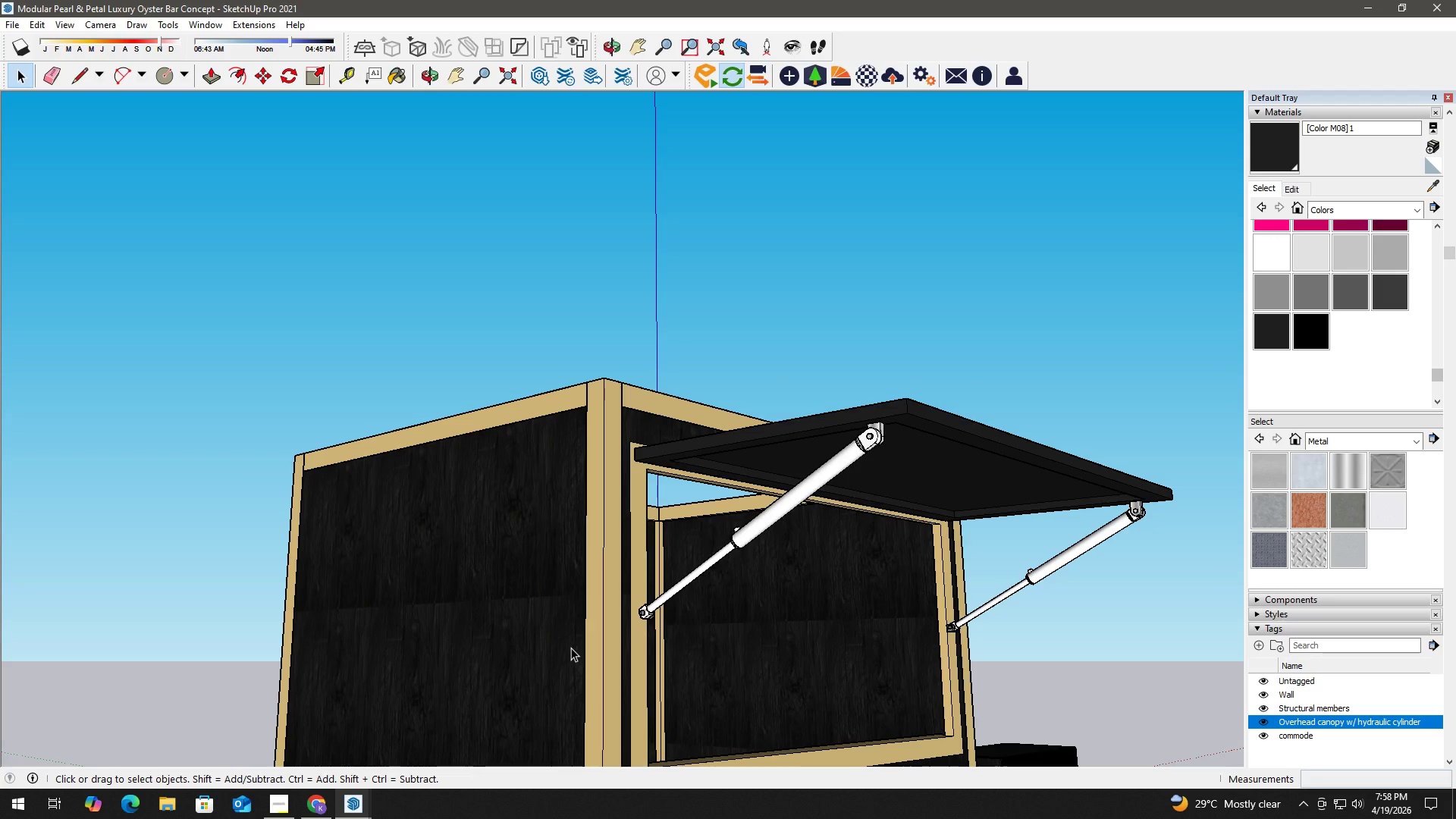 
key(Space)
 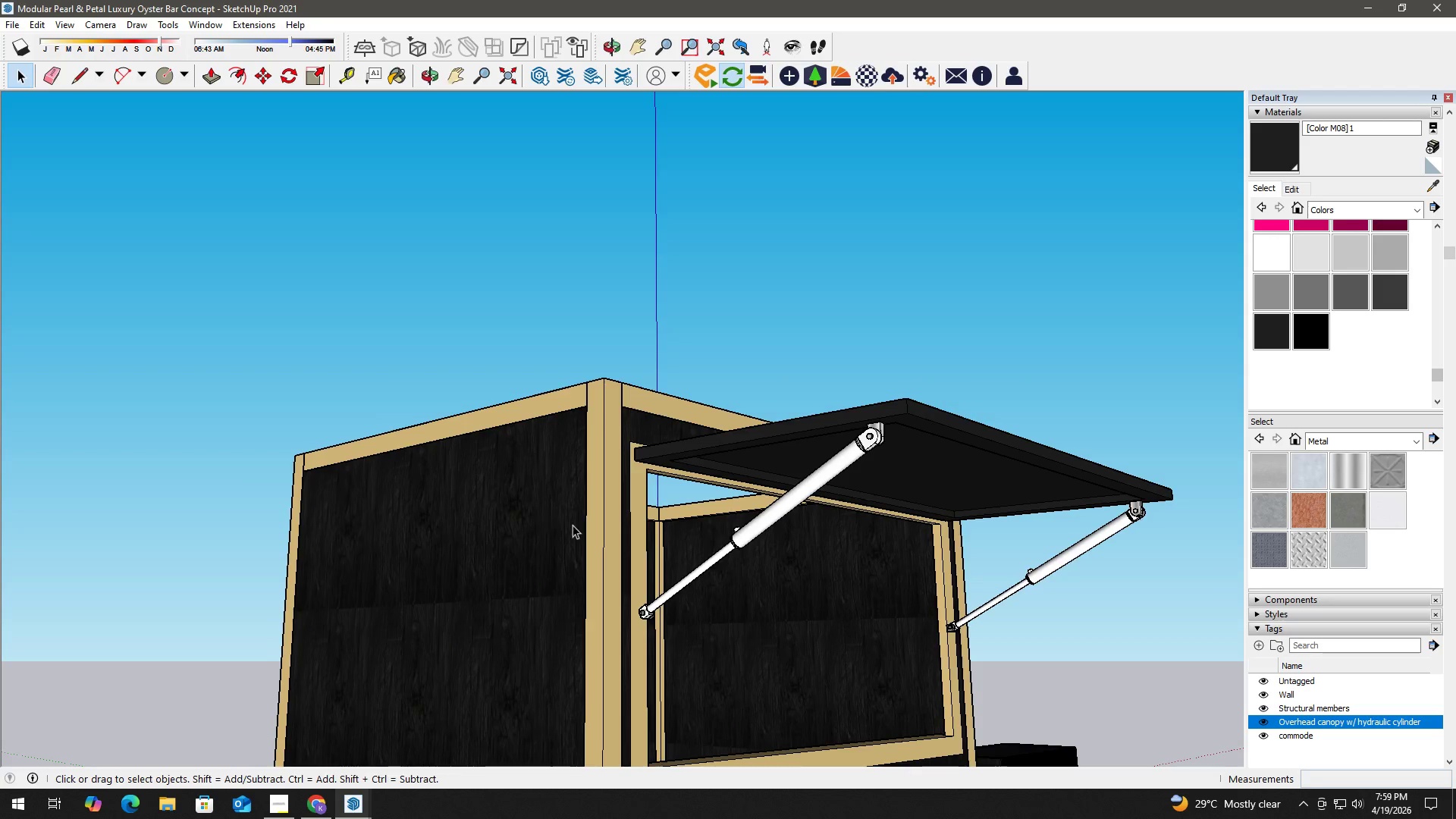 
scroll: coordinate [587, 548], scroll_direction: down, amount: 3.0
 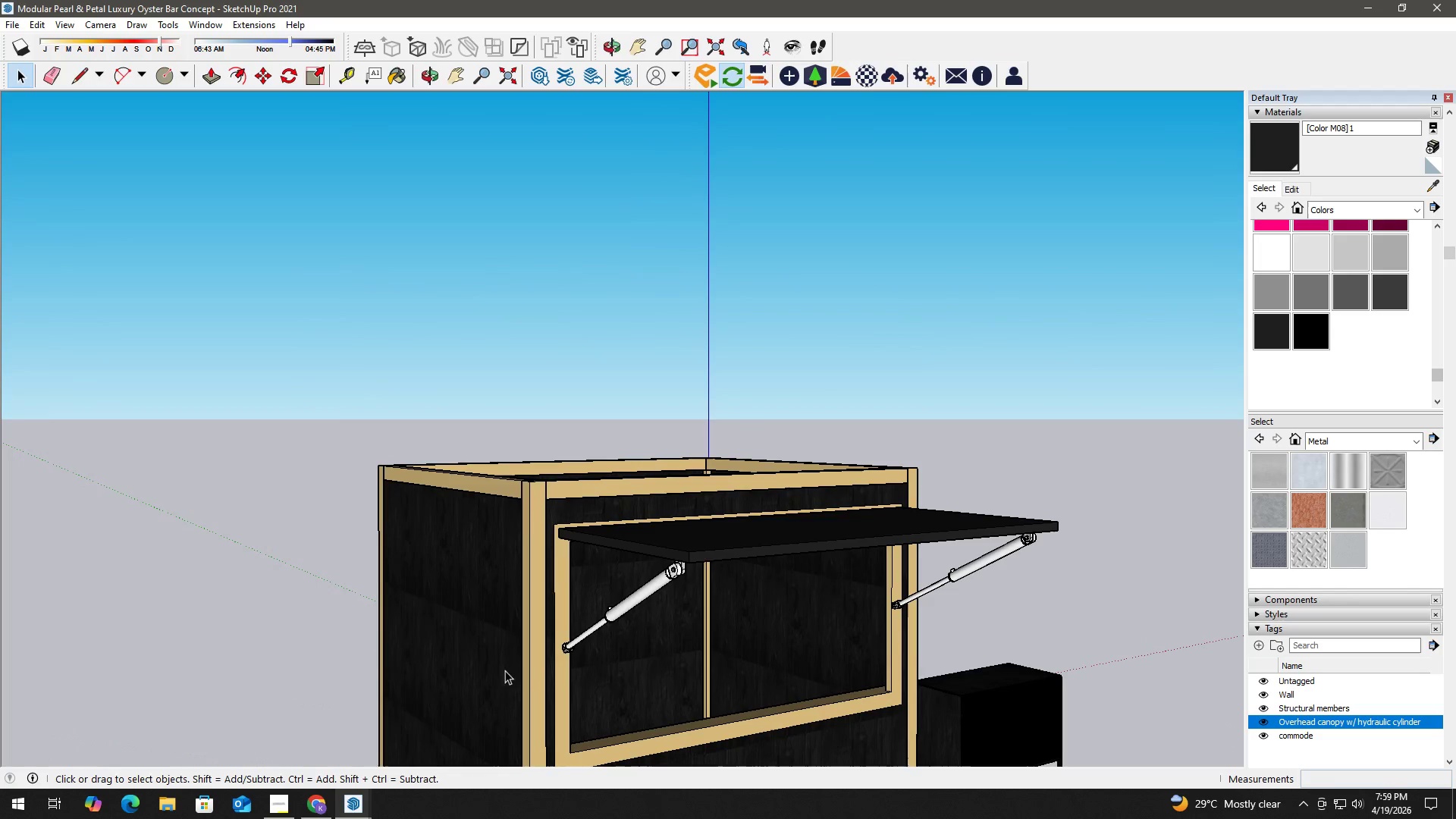 
key(H)
 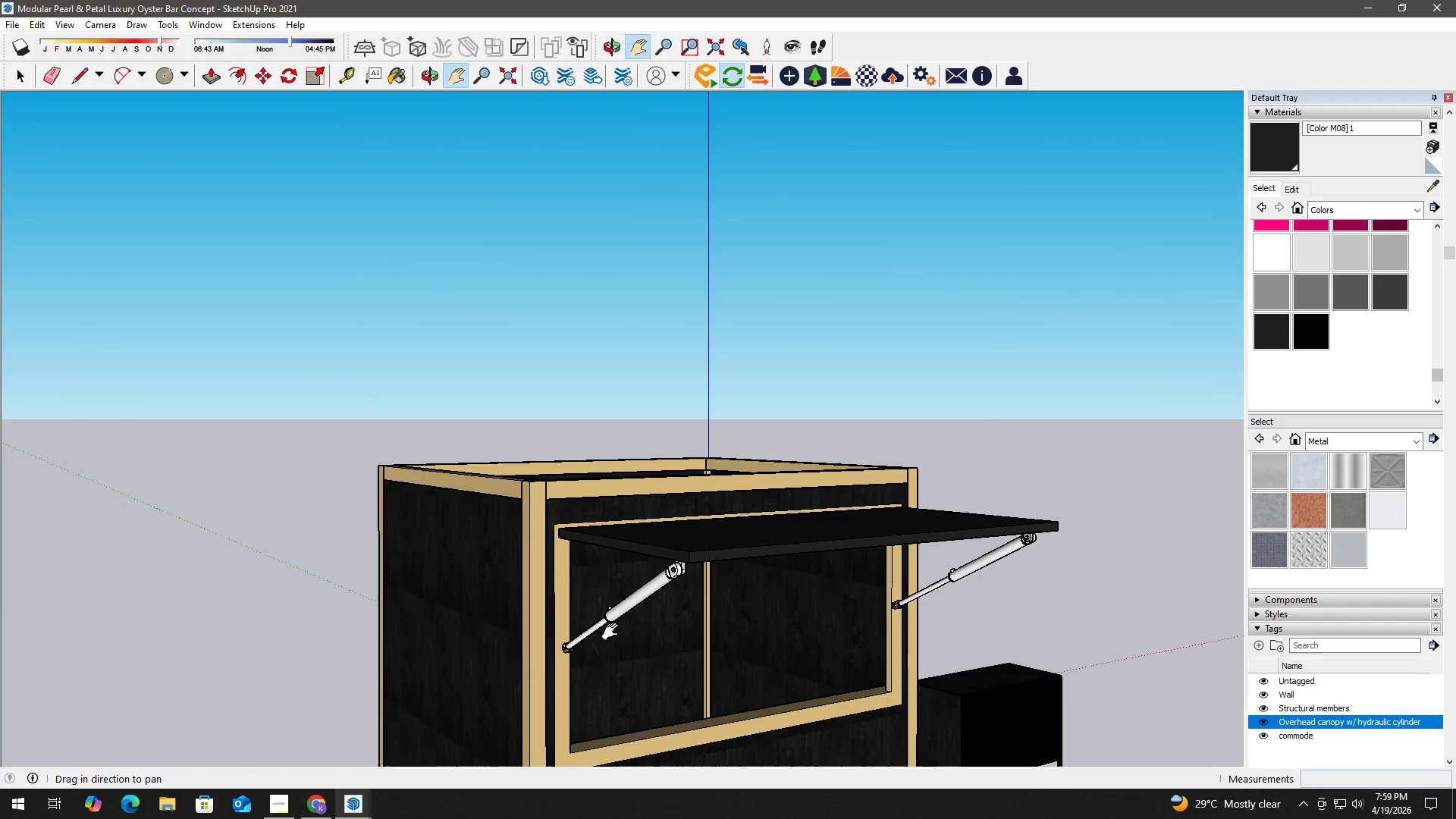 
left_click_drag(start_coordinate=[623, 620], to_coordinate=[761, 400])
 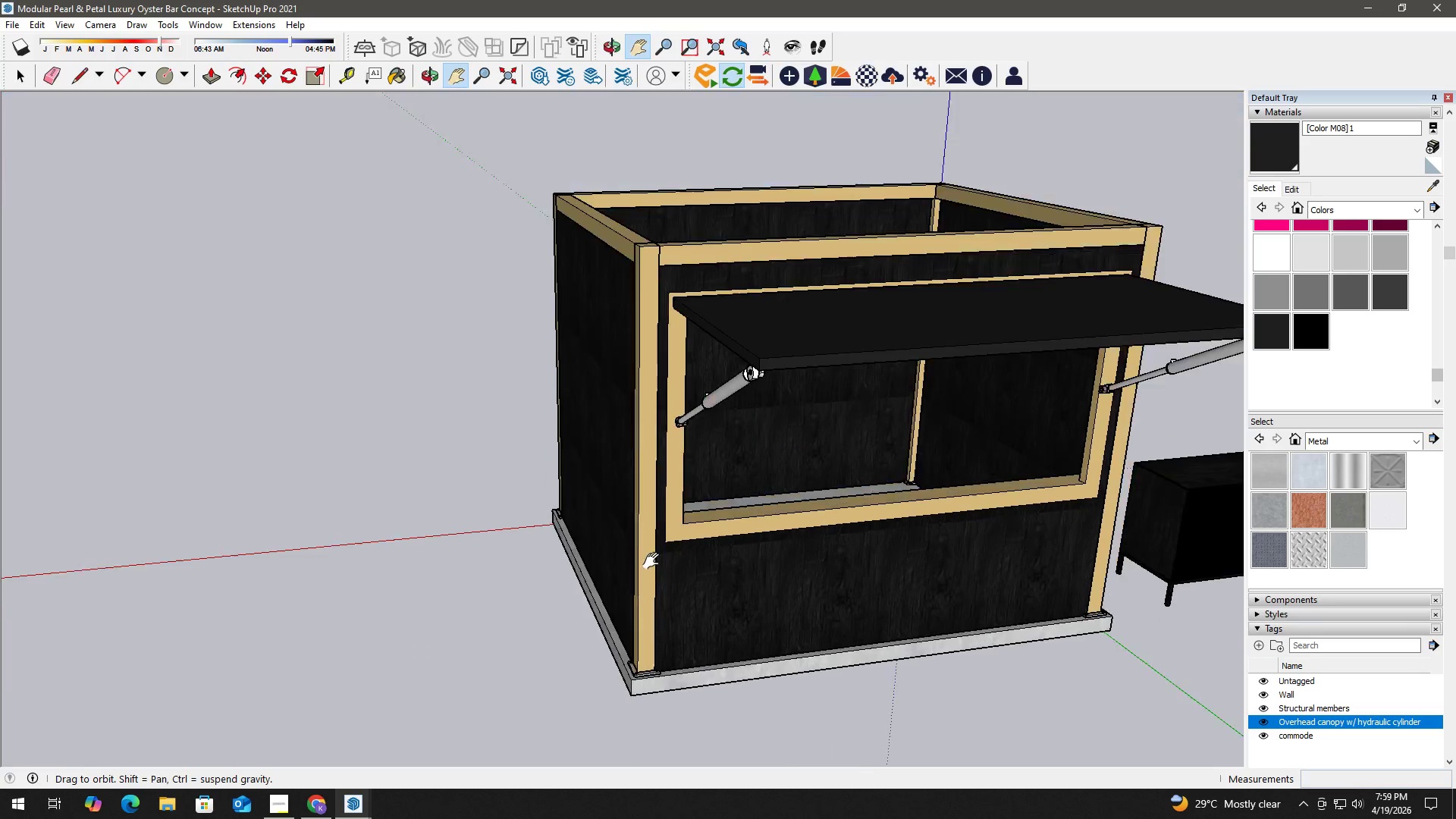 
scroll: coordinate [664, 566], scroll_direction: down, amount: 2.0
 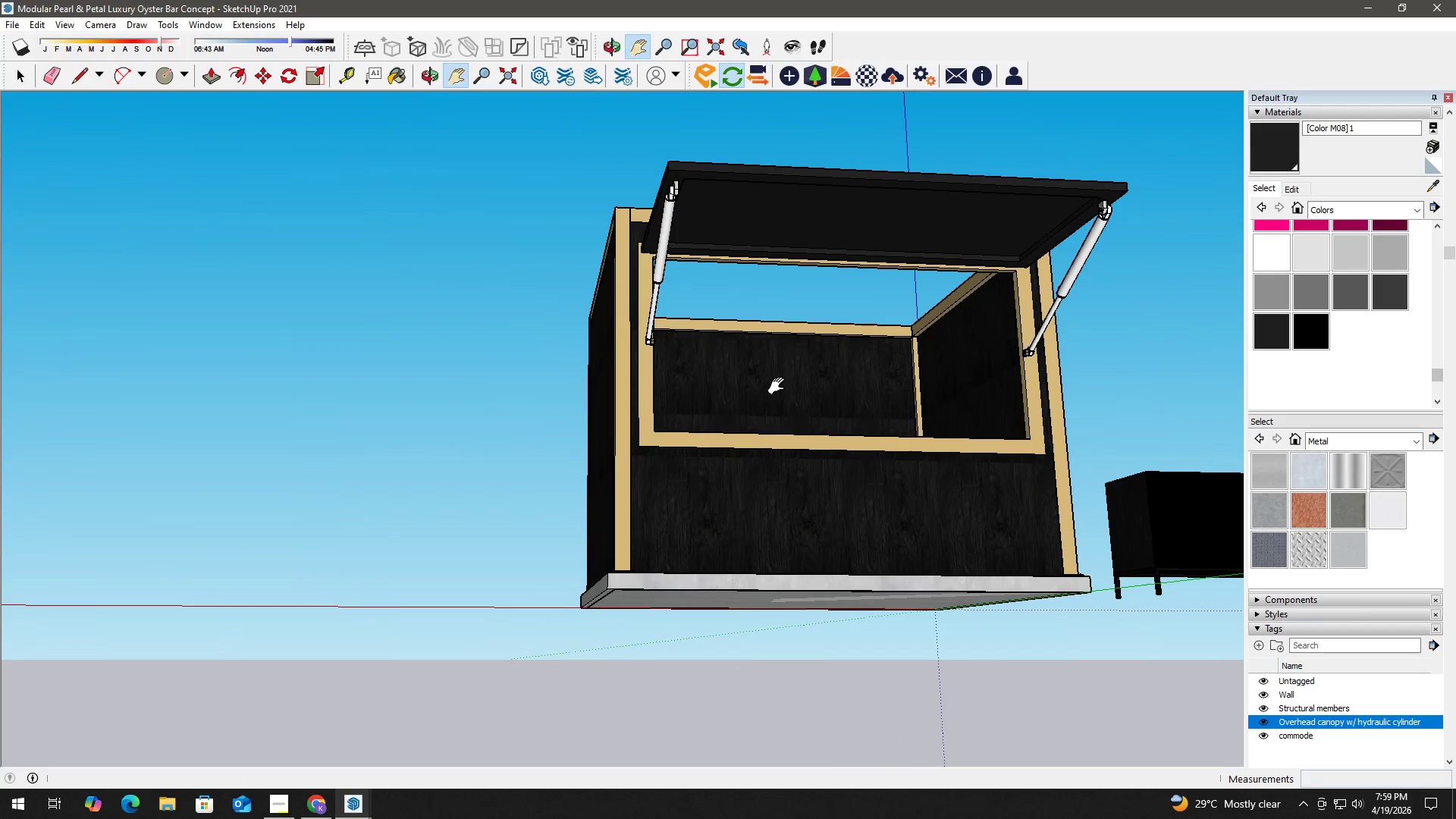 
key(Space)
 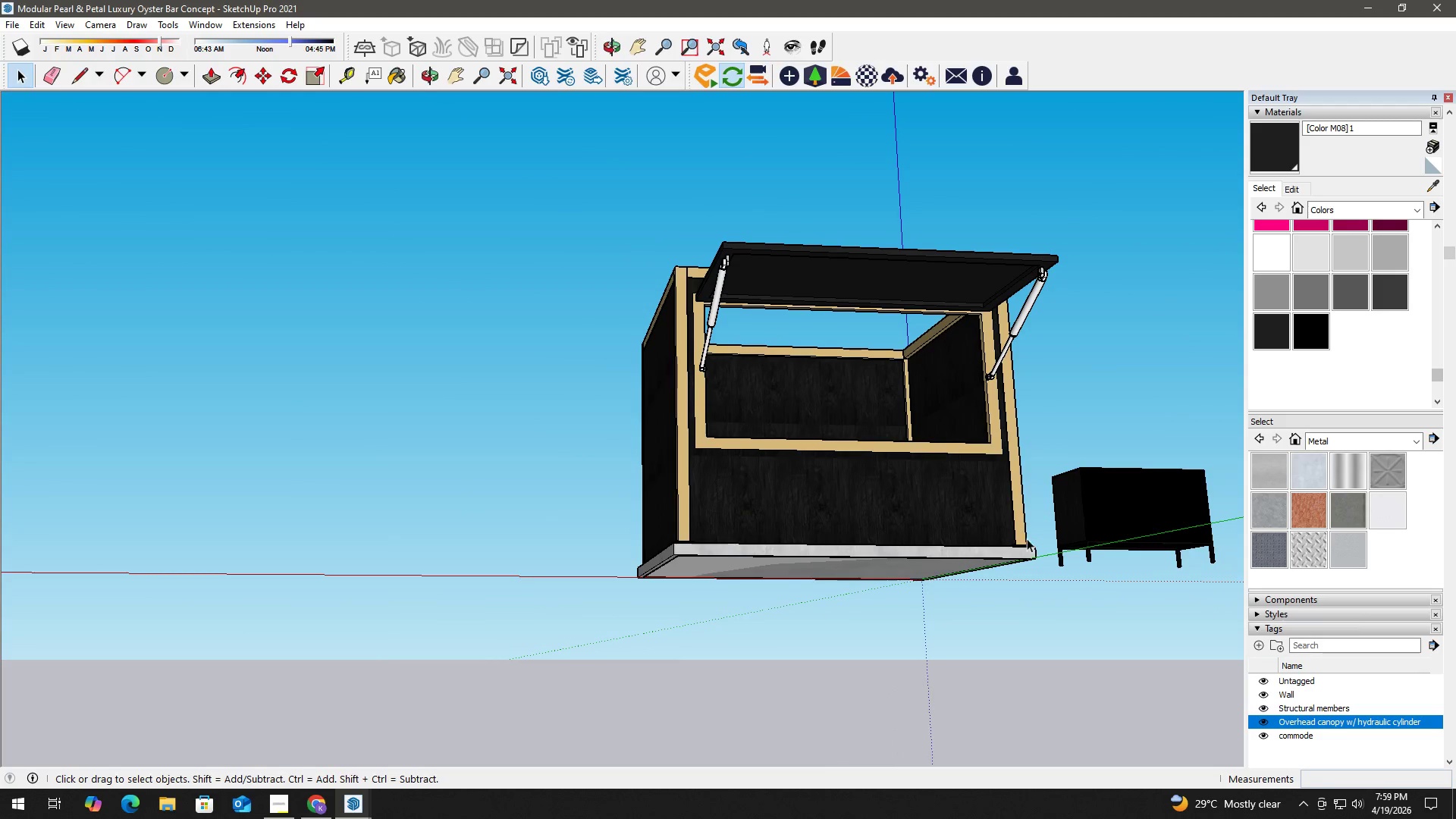 
left_click([1152, 519])
 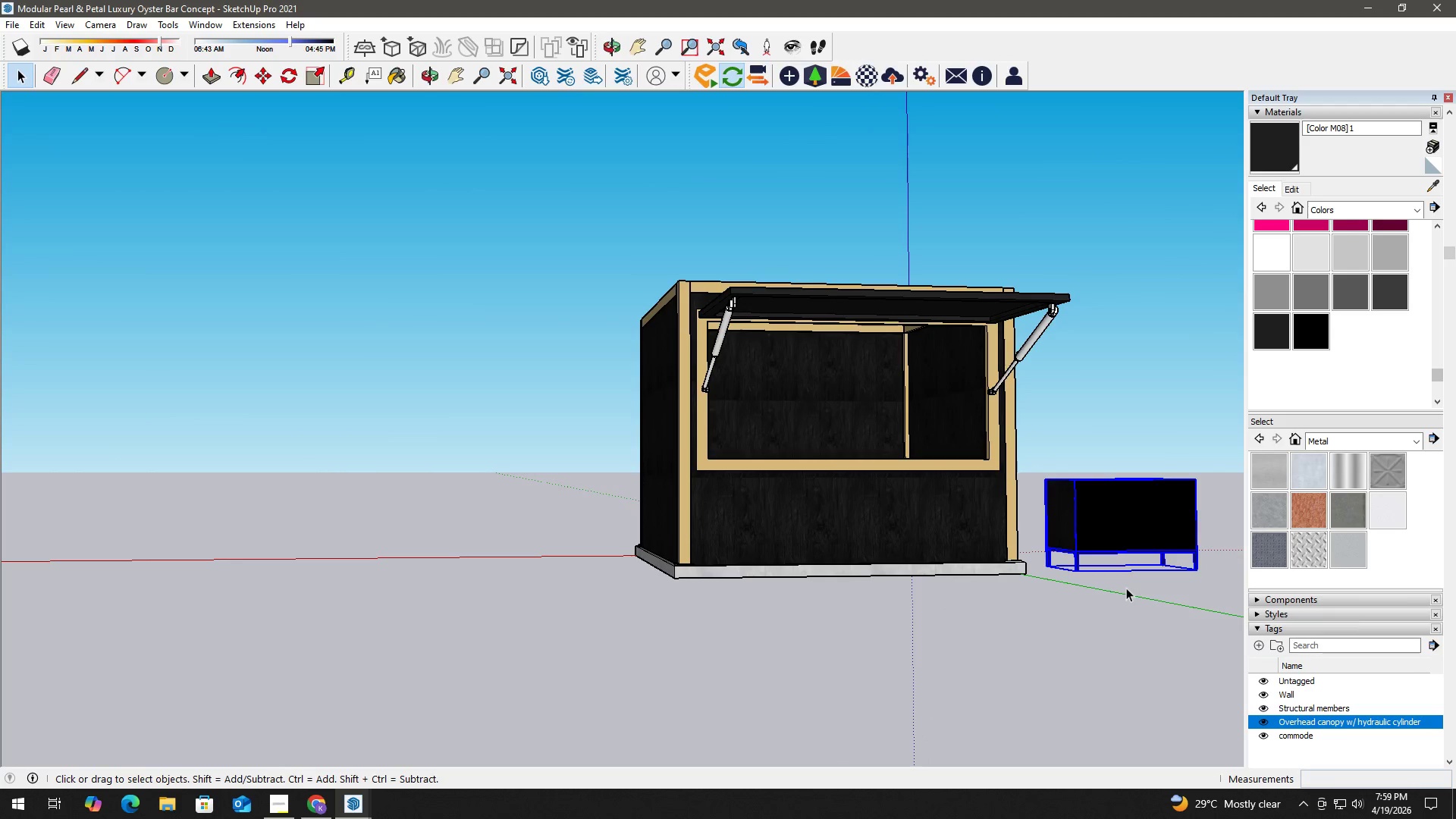 
scroll: coordinate [871, 482], scroll_direction: down, amount: 3.0
 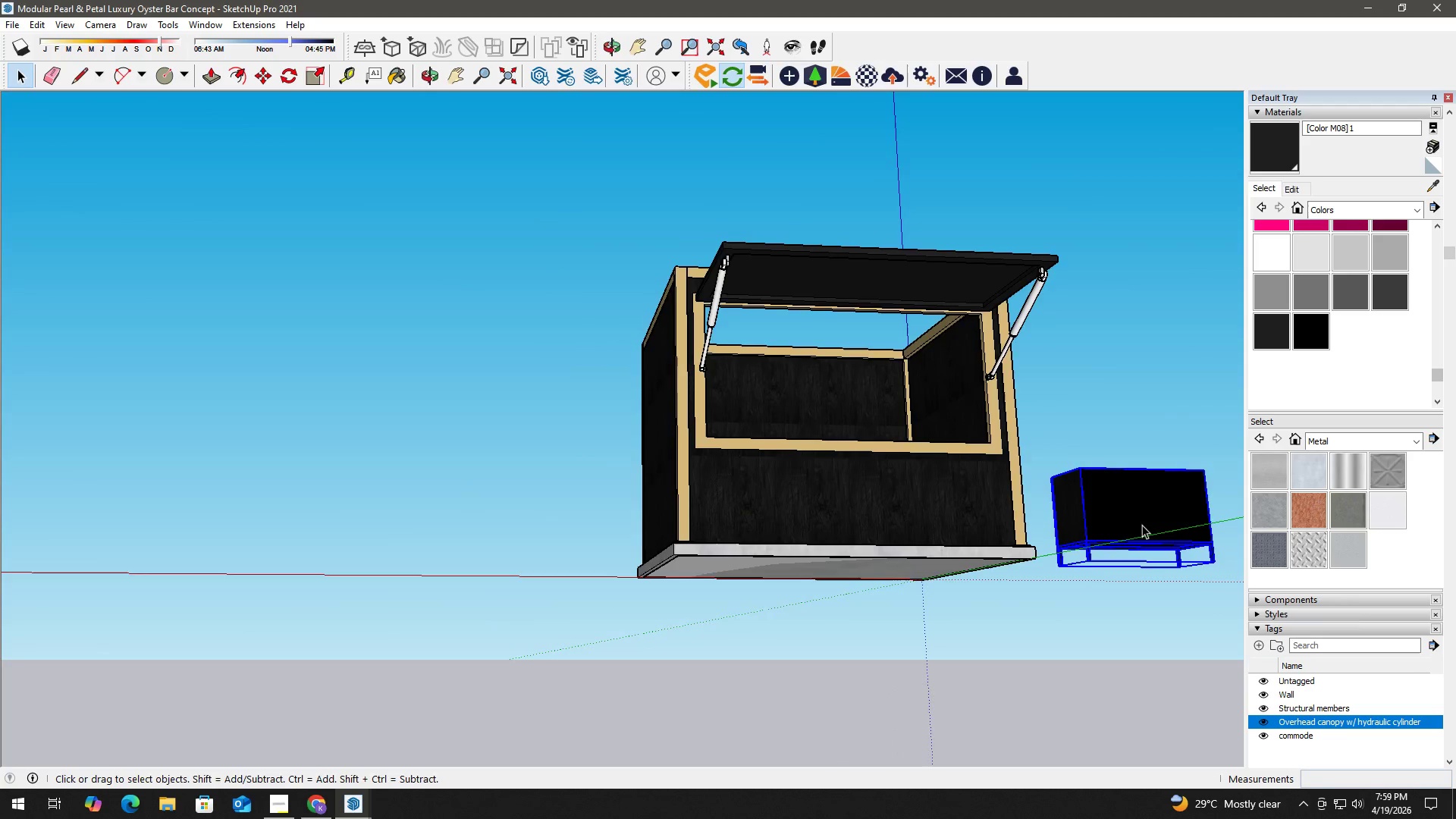 
key(Delete)
 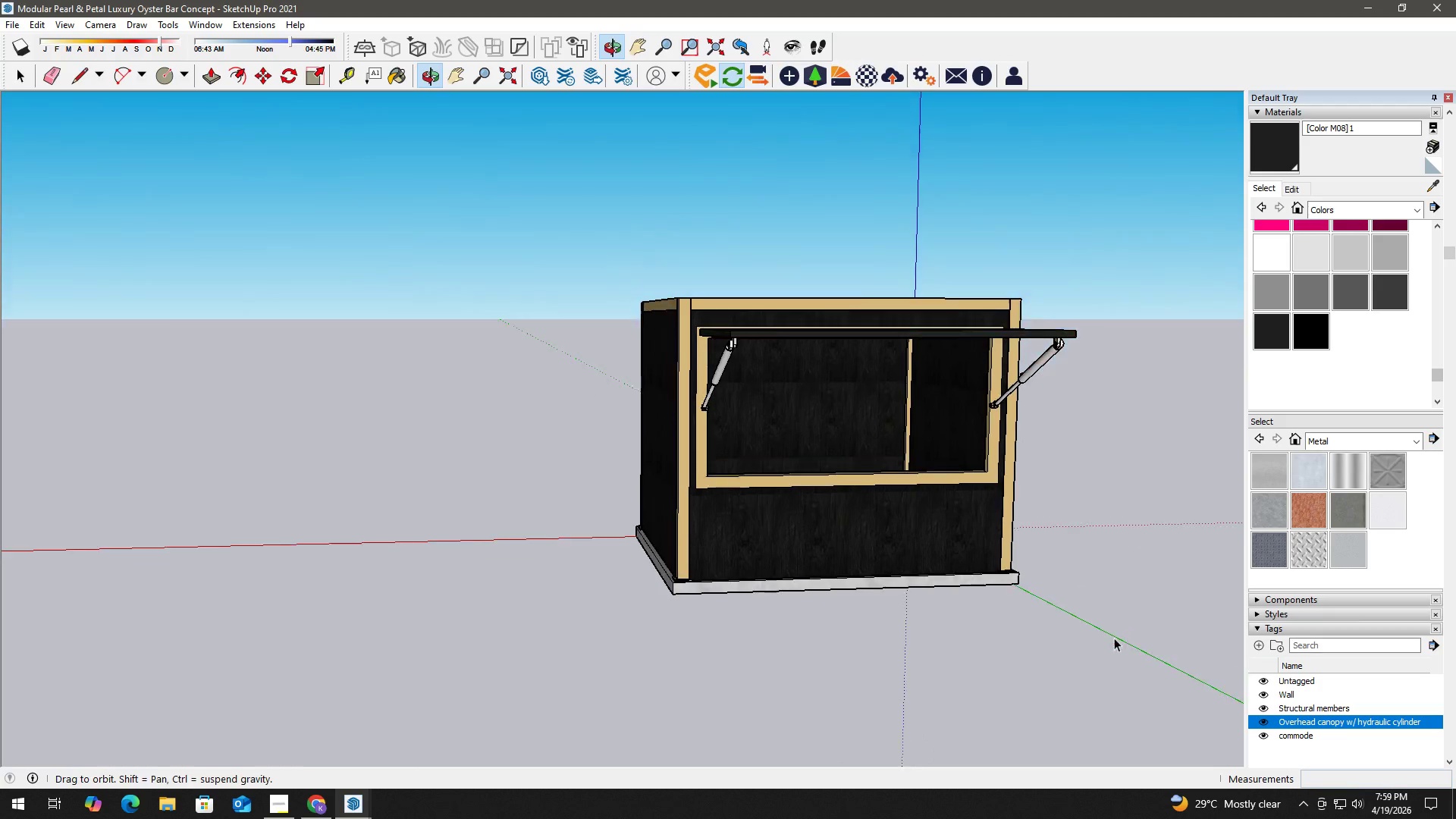 
key(Space)
 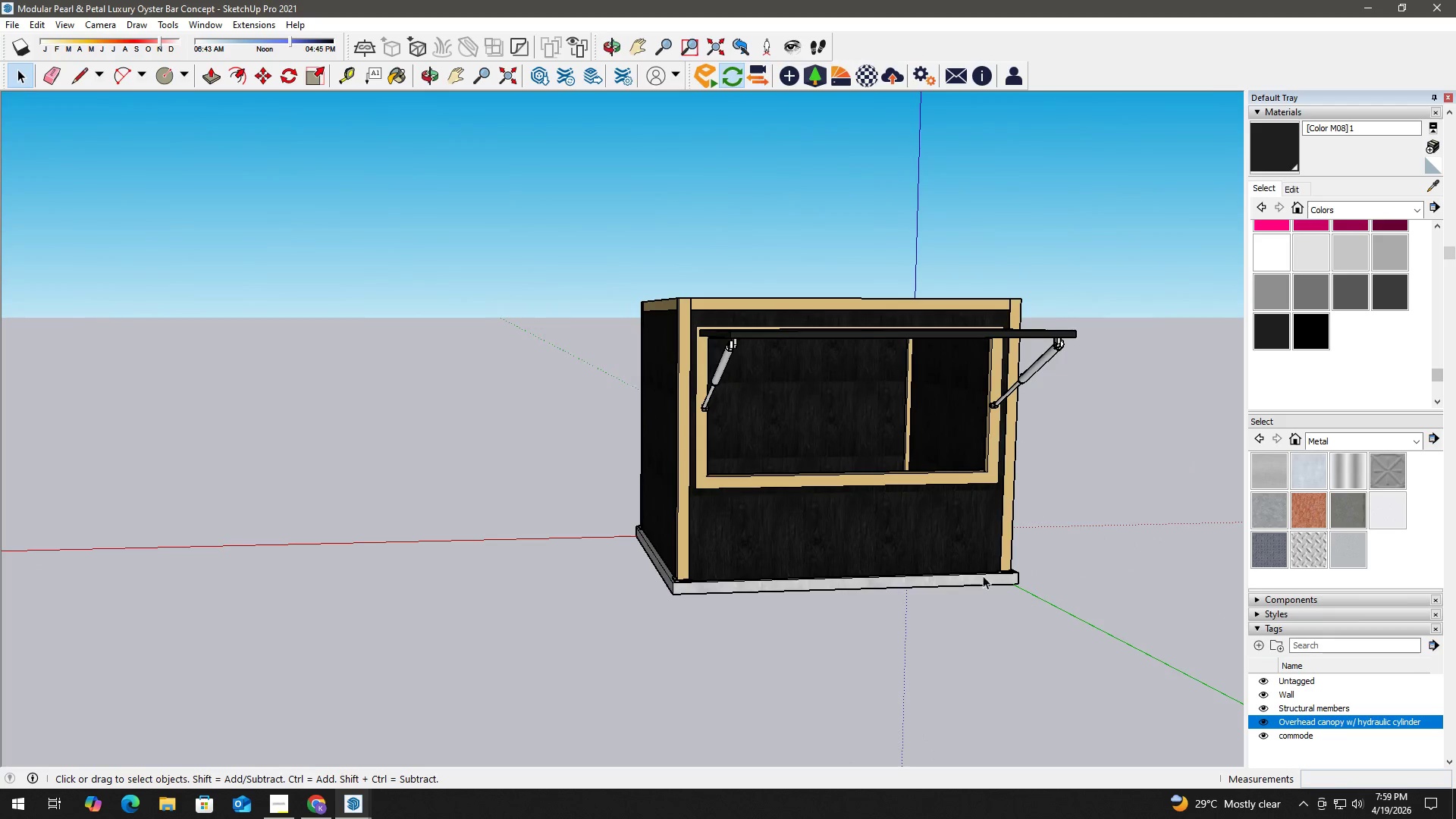 
hold_key(key=ControlLeft, duration=1.08)
 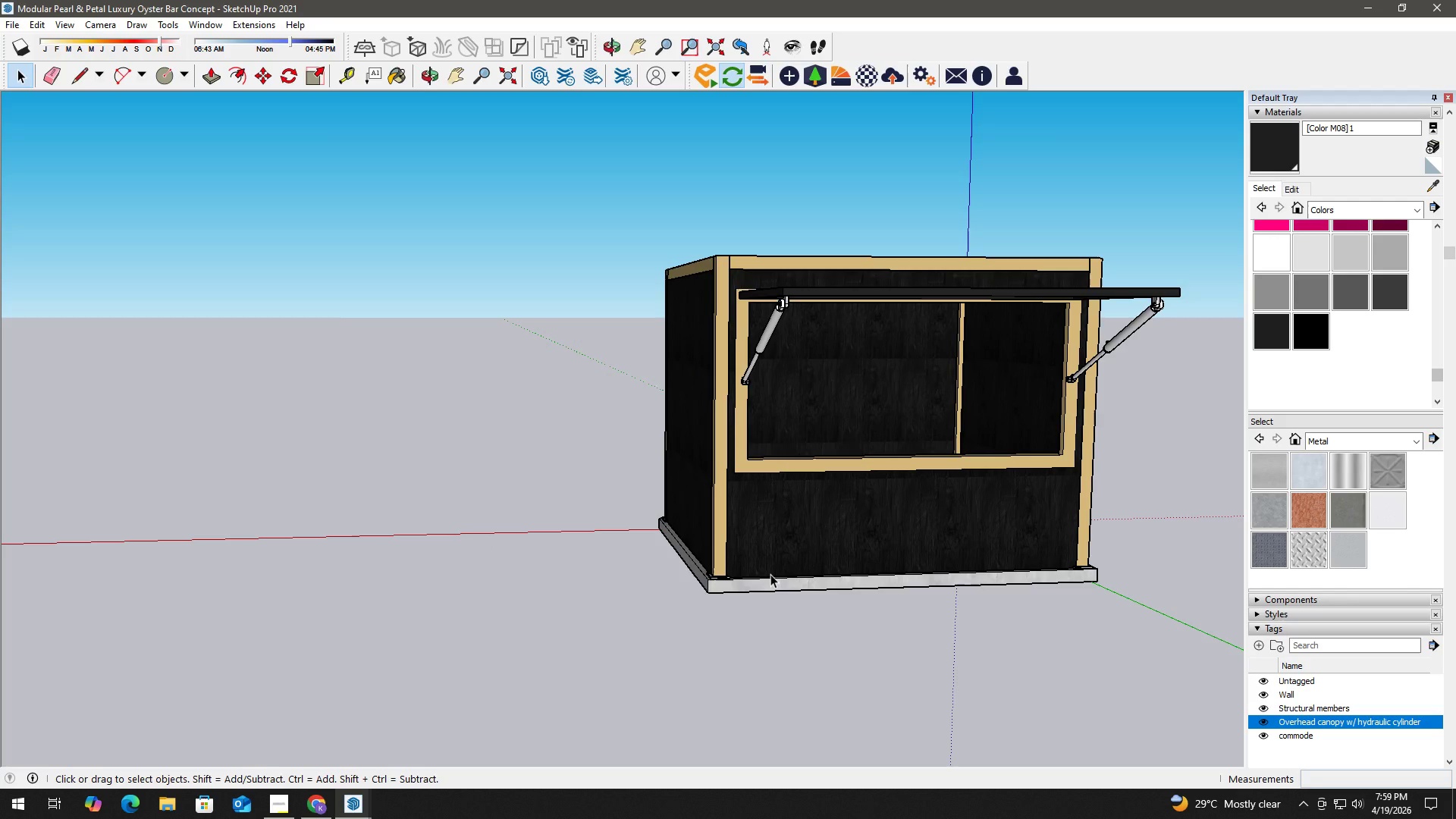 
scroll: coordinate [767, 583], scroll_direction: up, amount: 1.0
 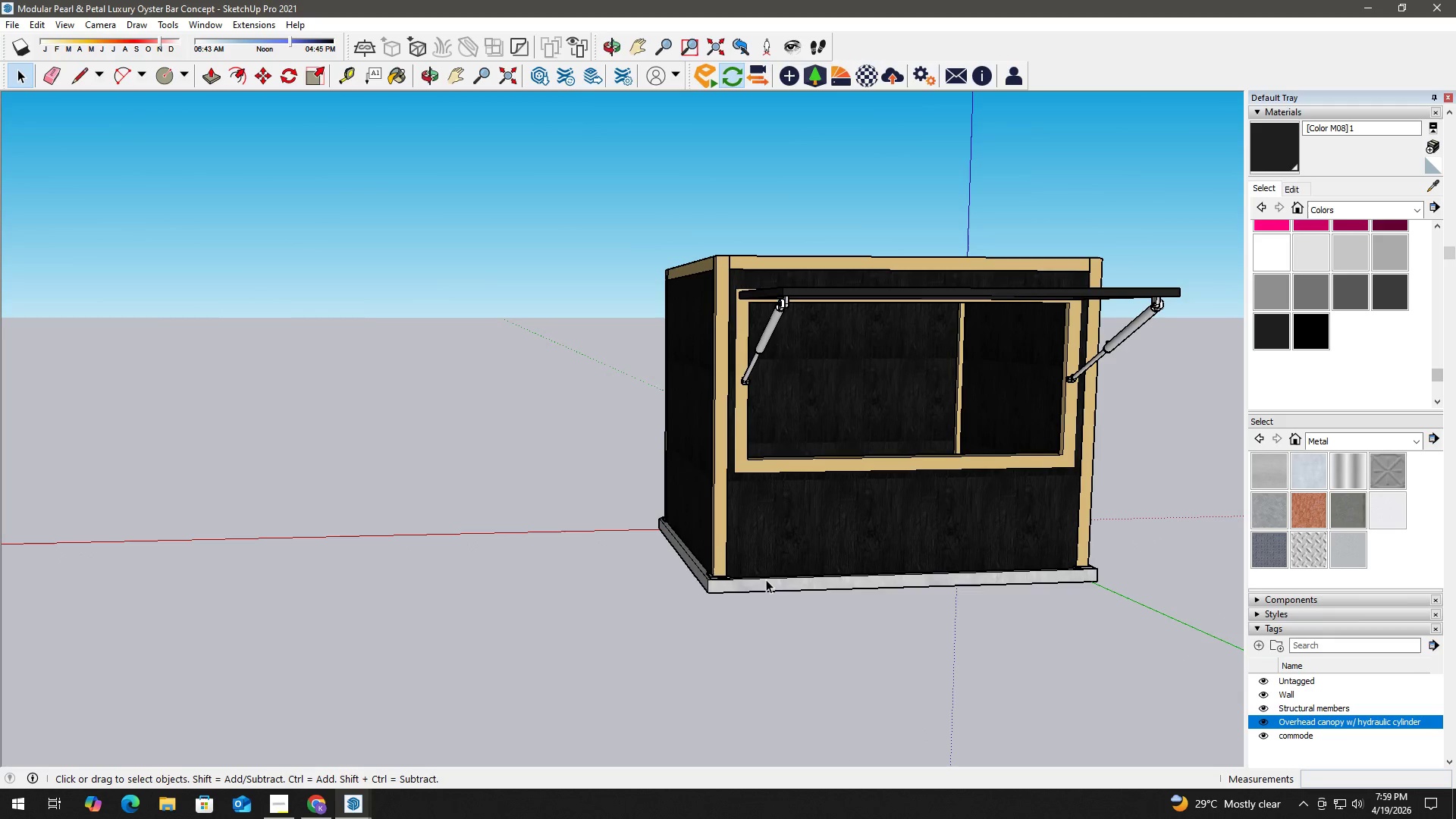 
wait(12.17)
 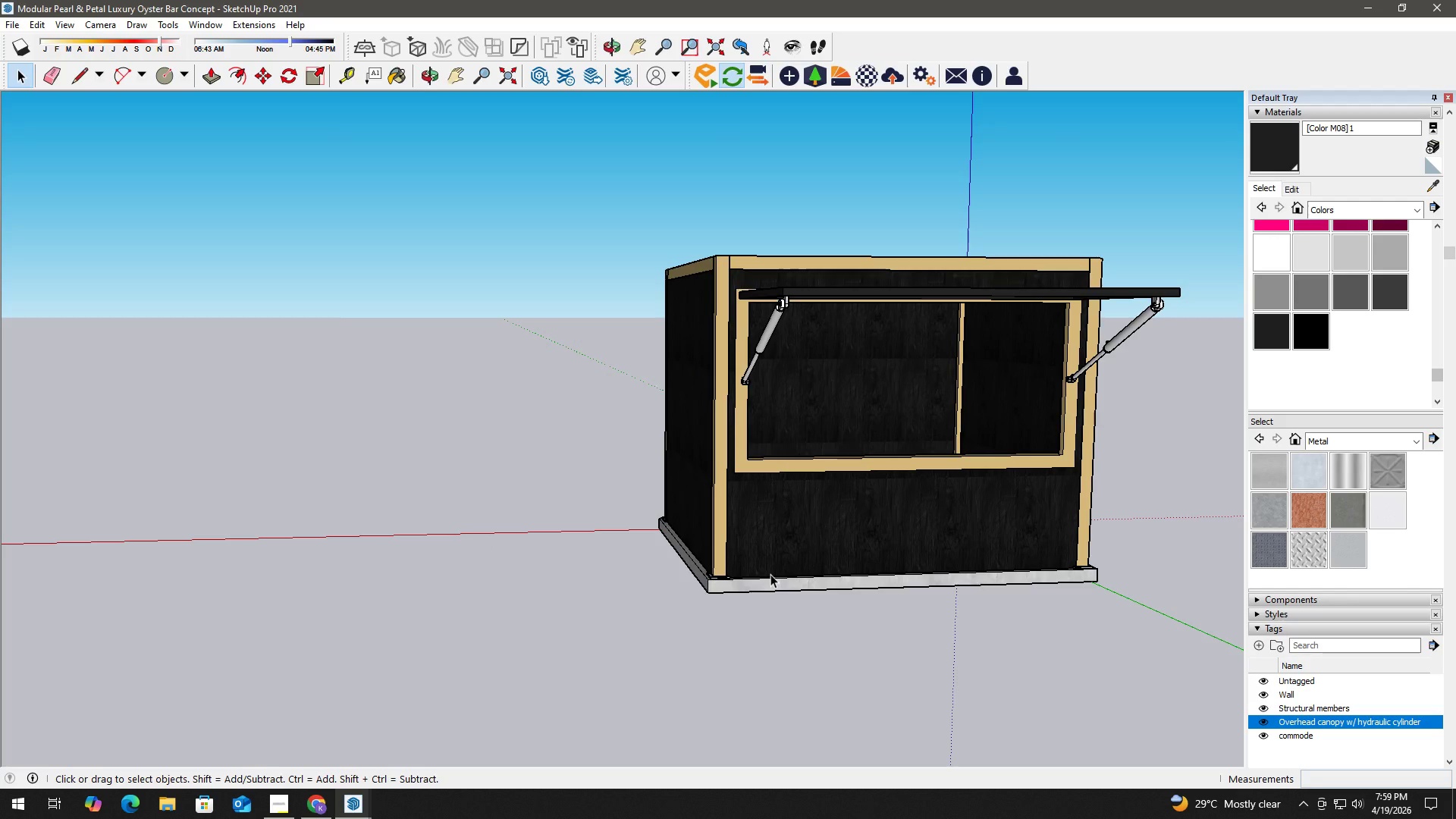 
key(Alt+Tab)
 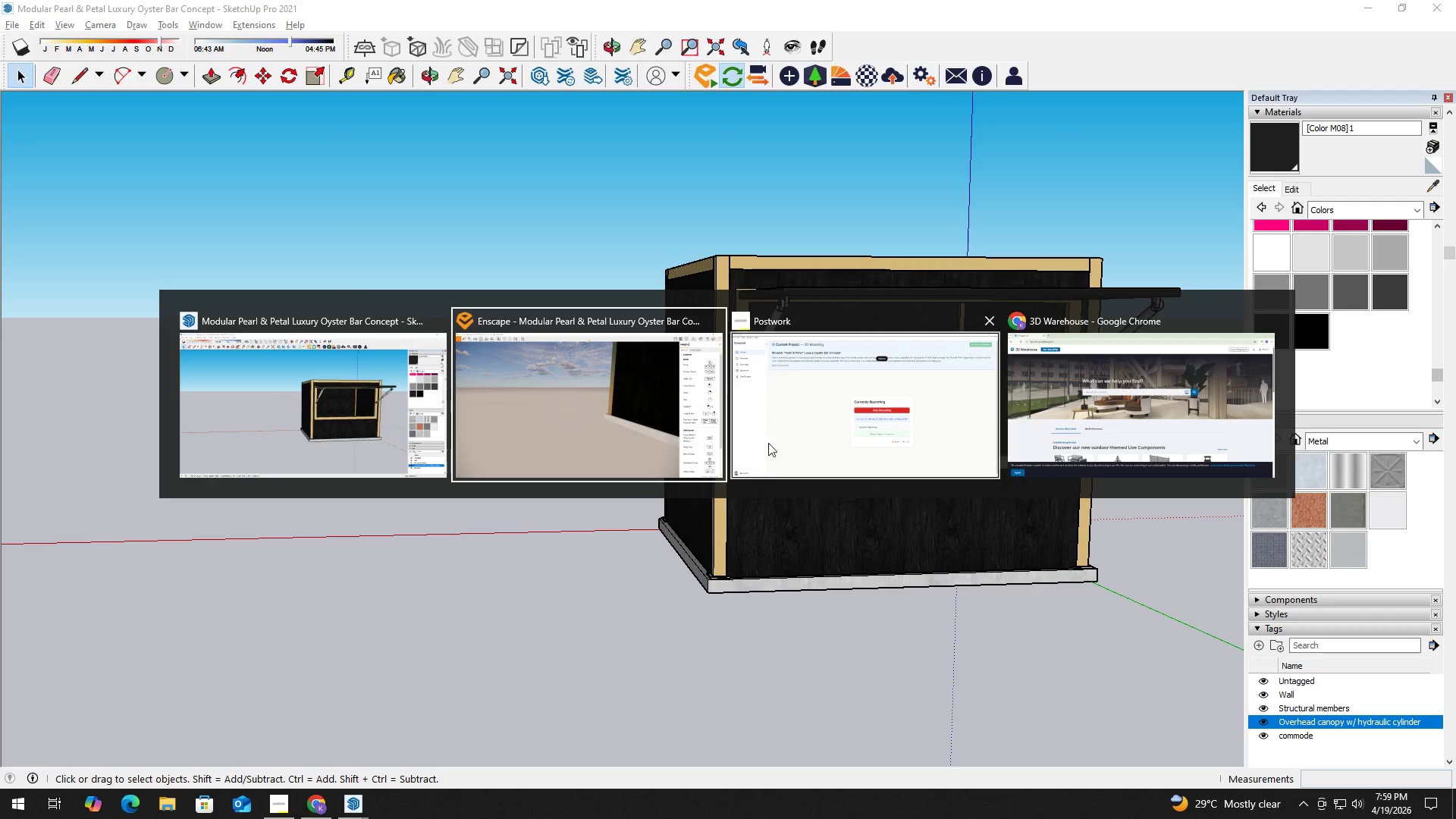 
left_click([811, 406])